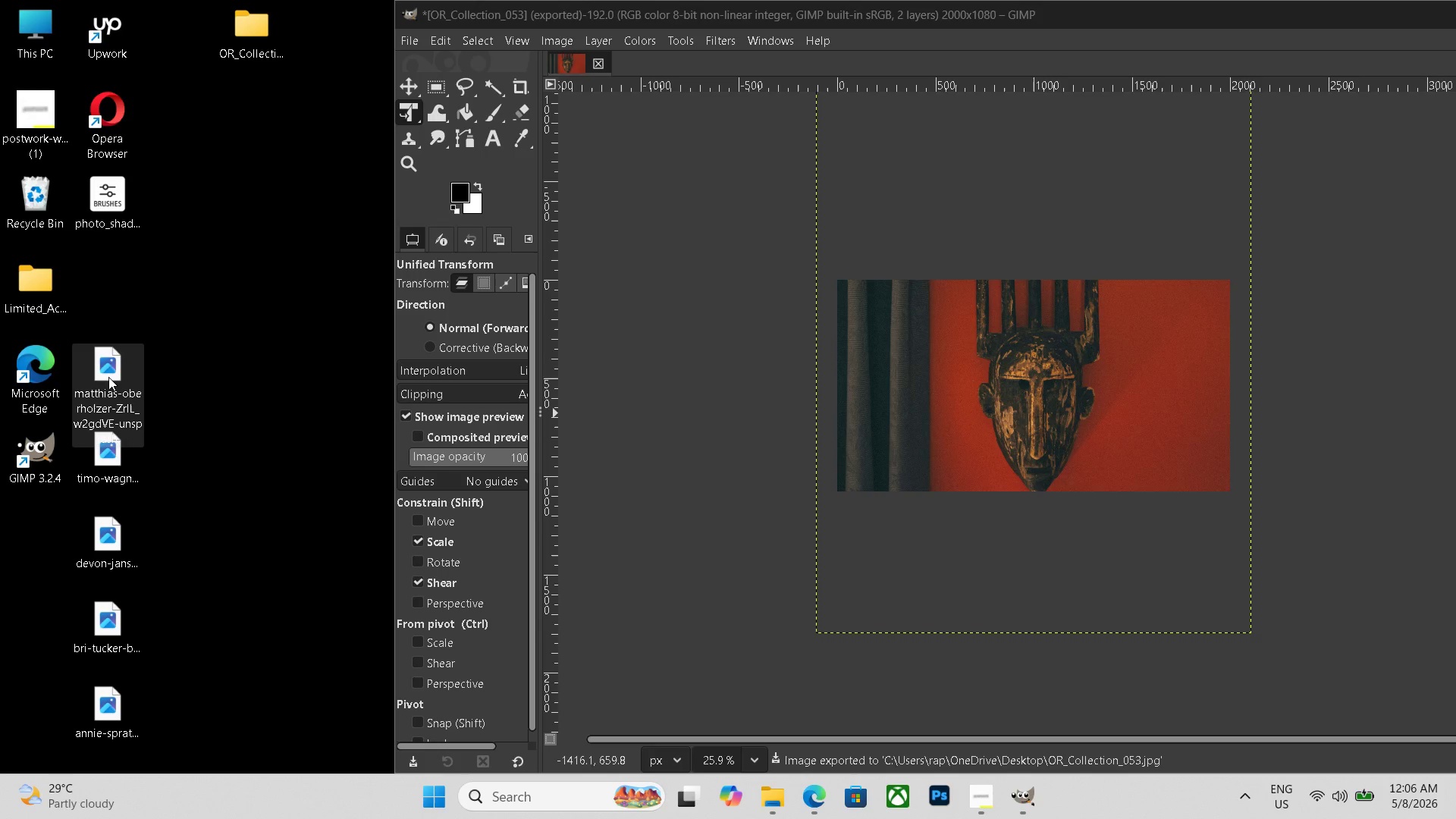 
key(Delete)
 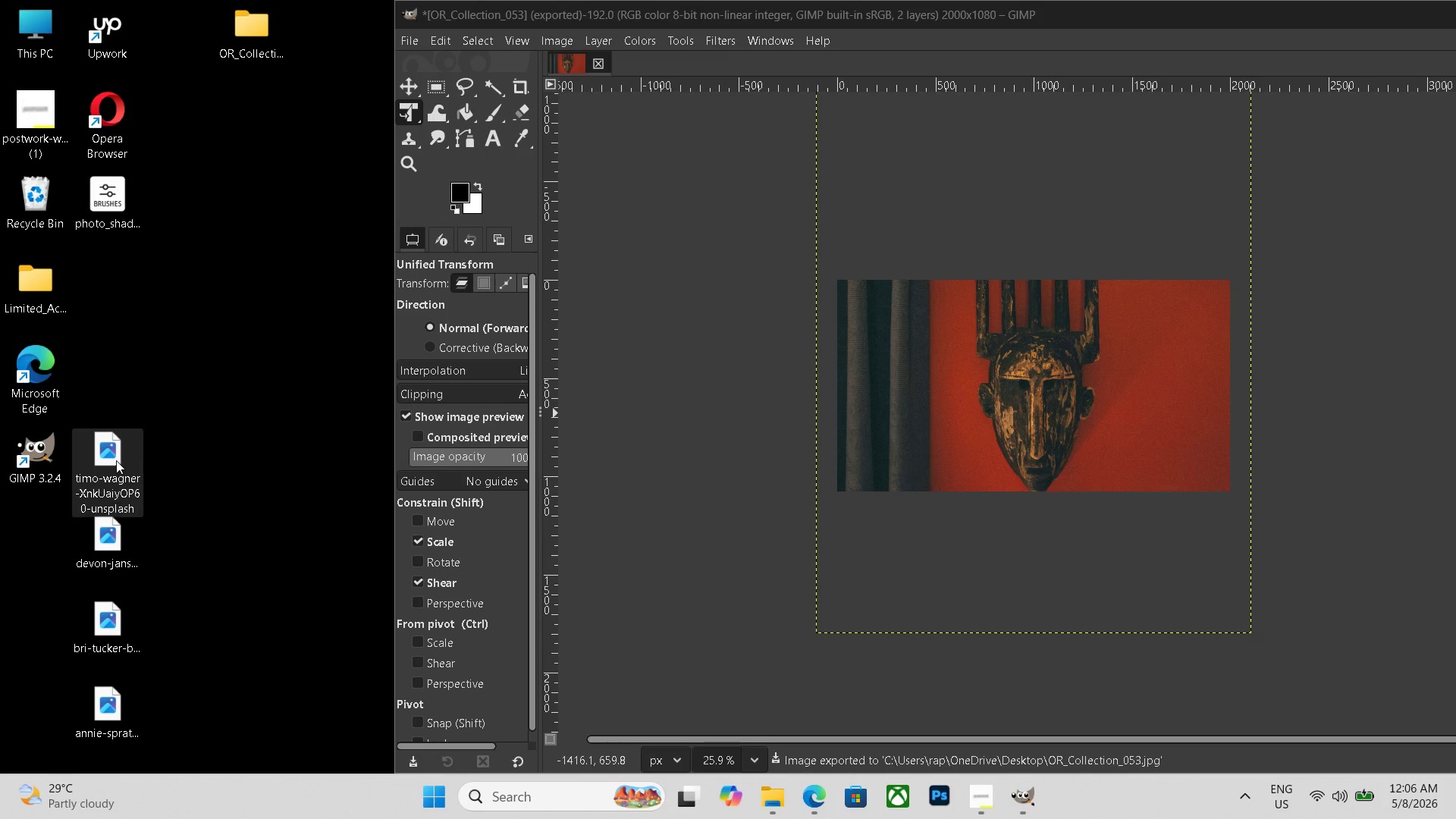 
double_click([116, 460])
 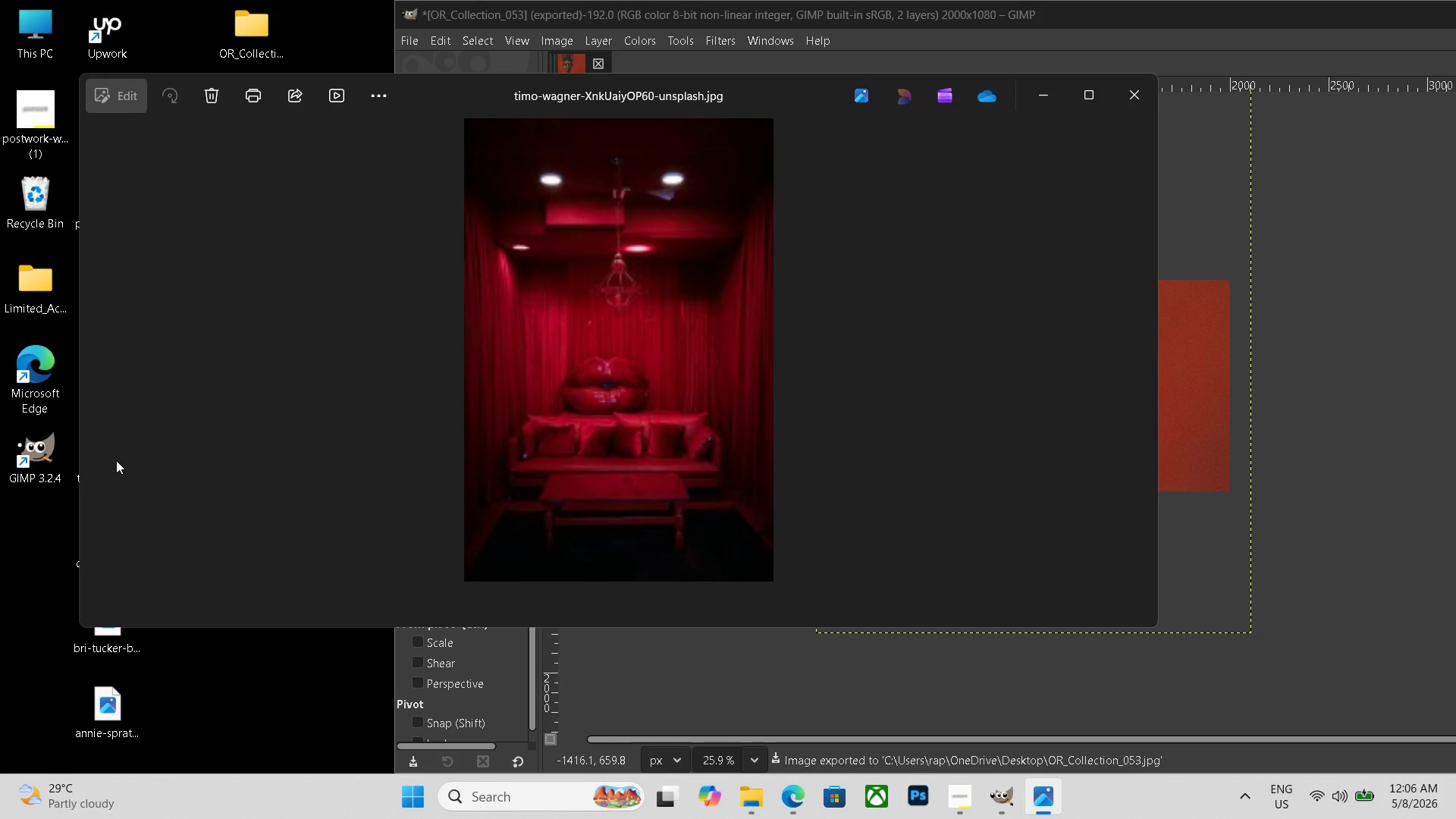 
key(Backquote)
 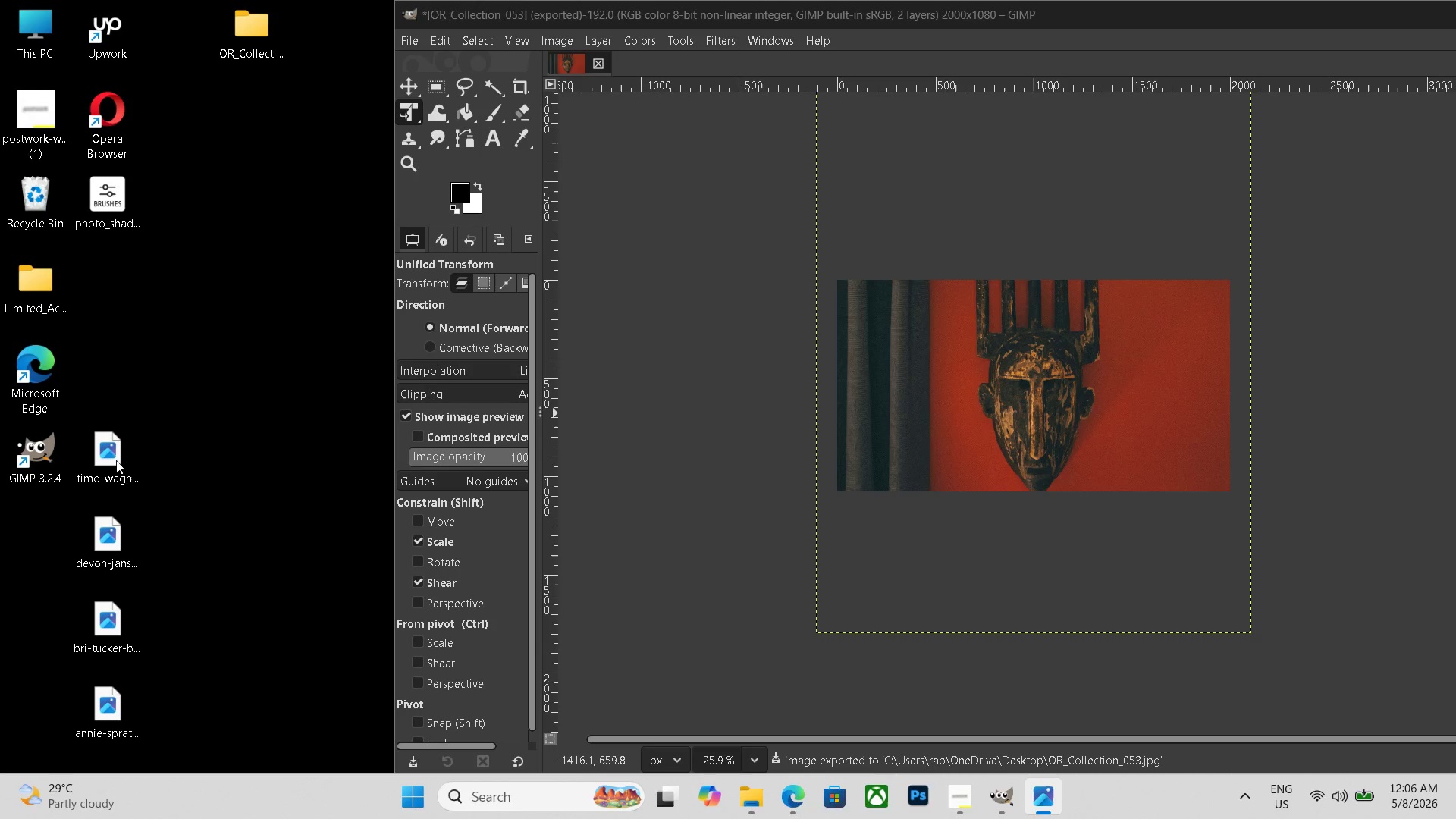 
key(Escape)
 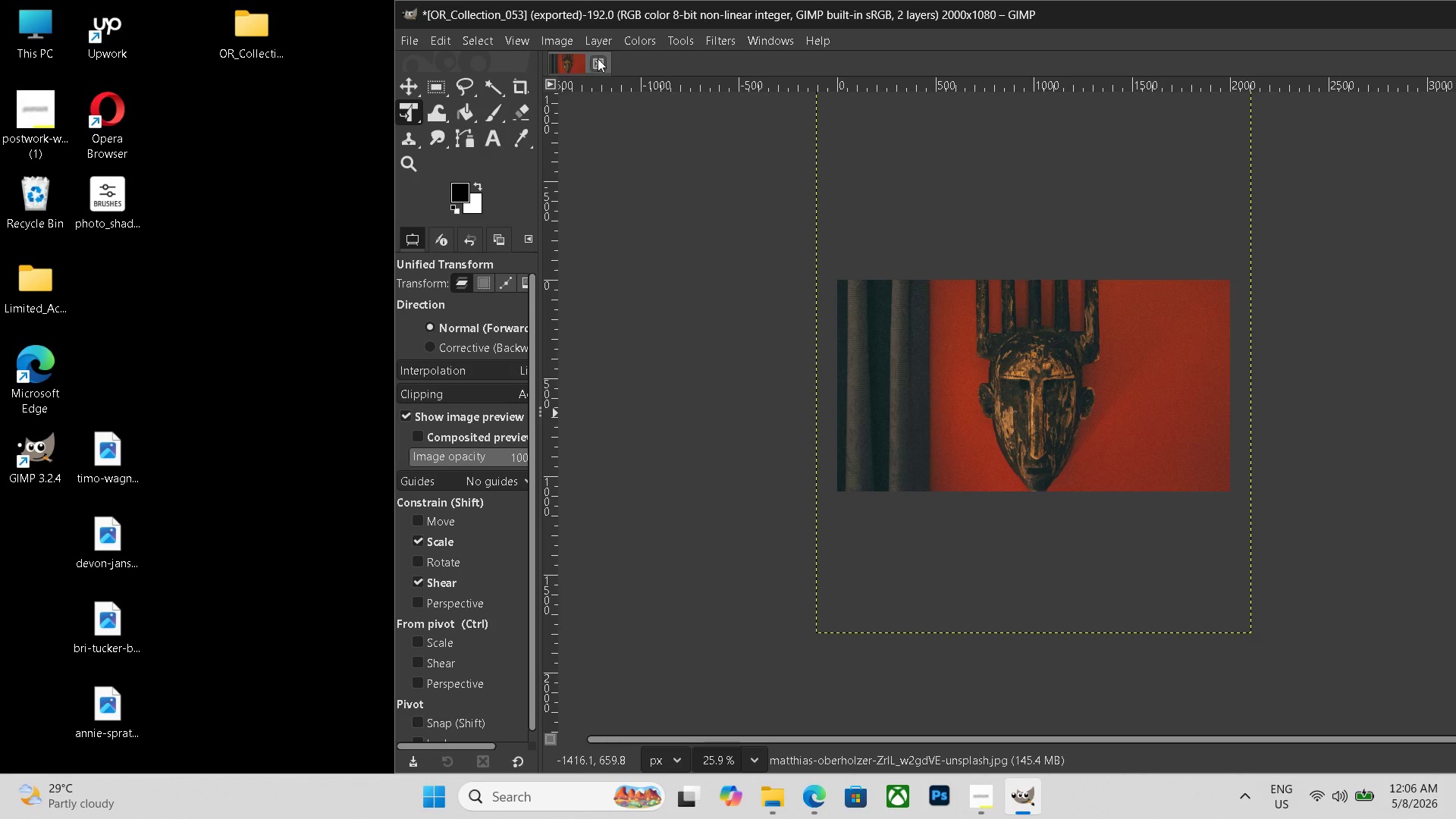 
left_click([598, 58])
 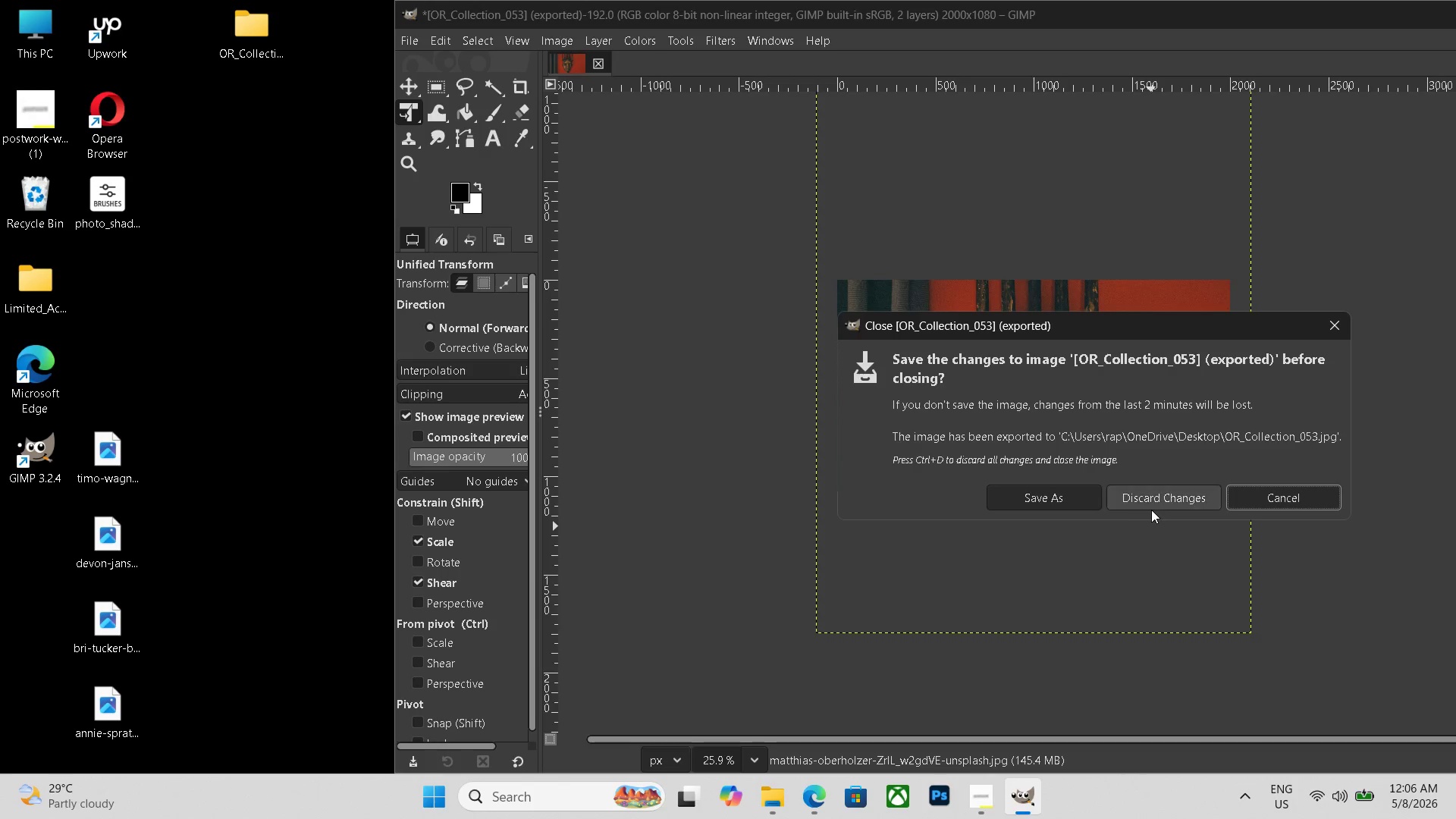 
double_click([1156, 499])
 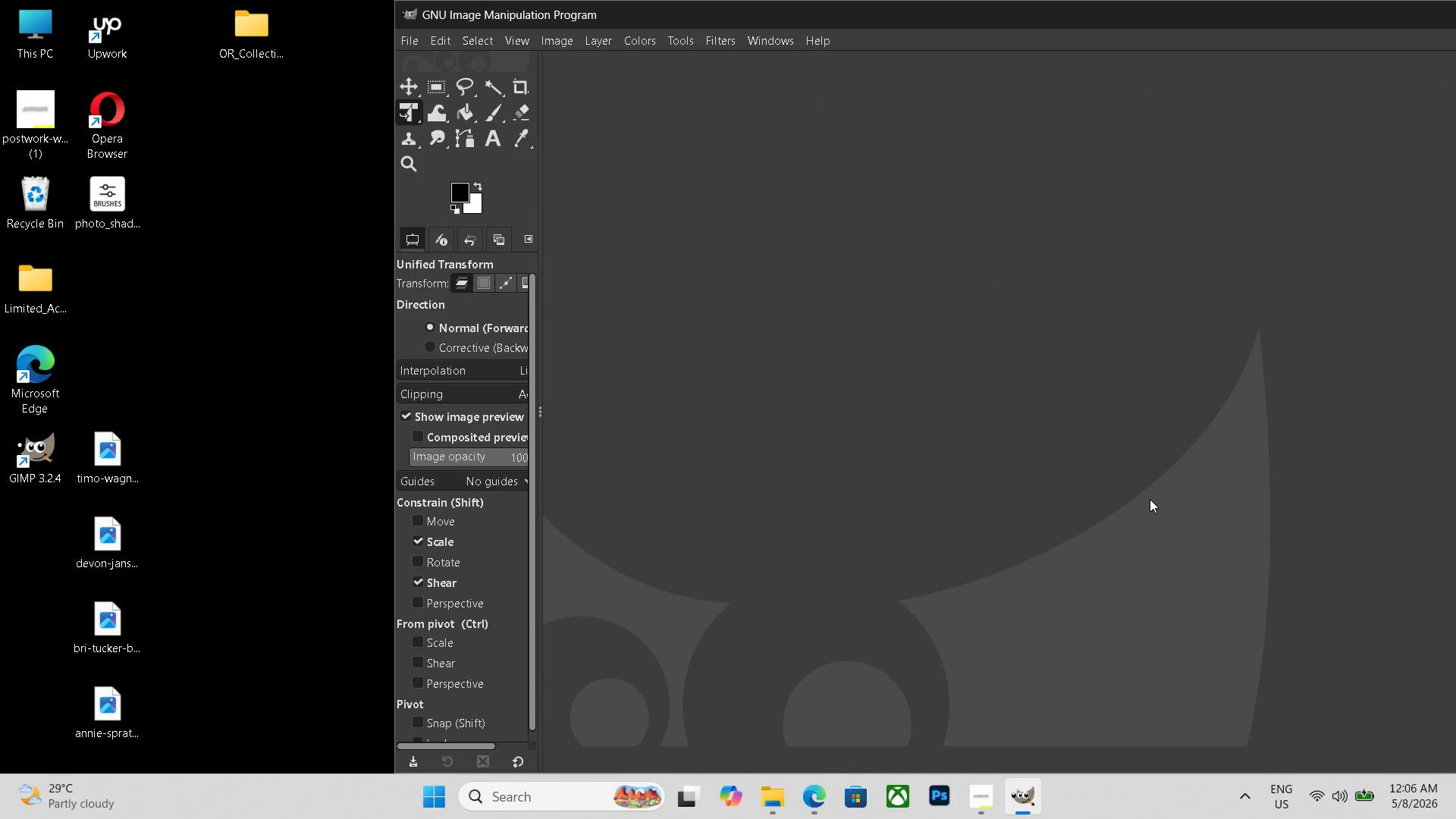 
key(Control+N)
 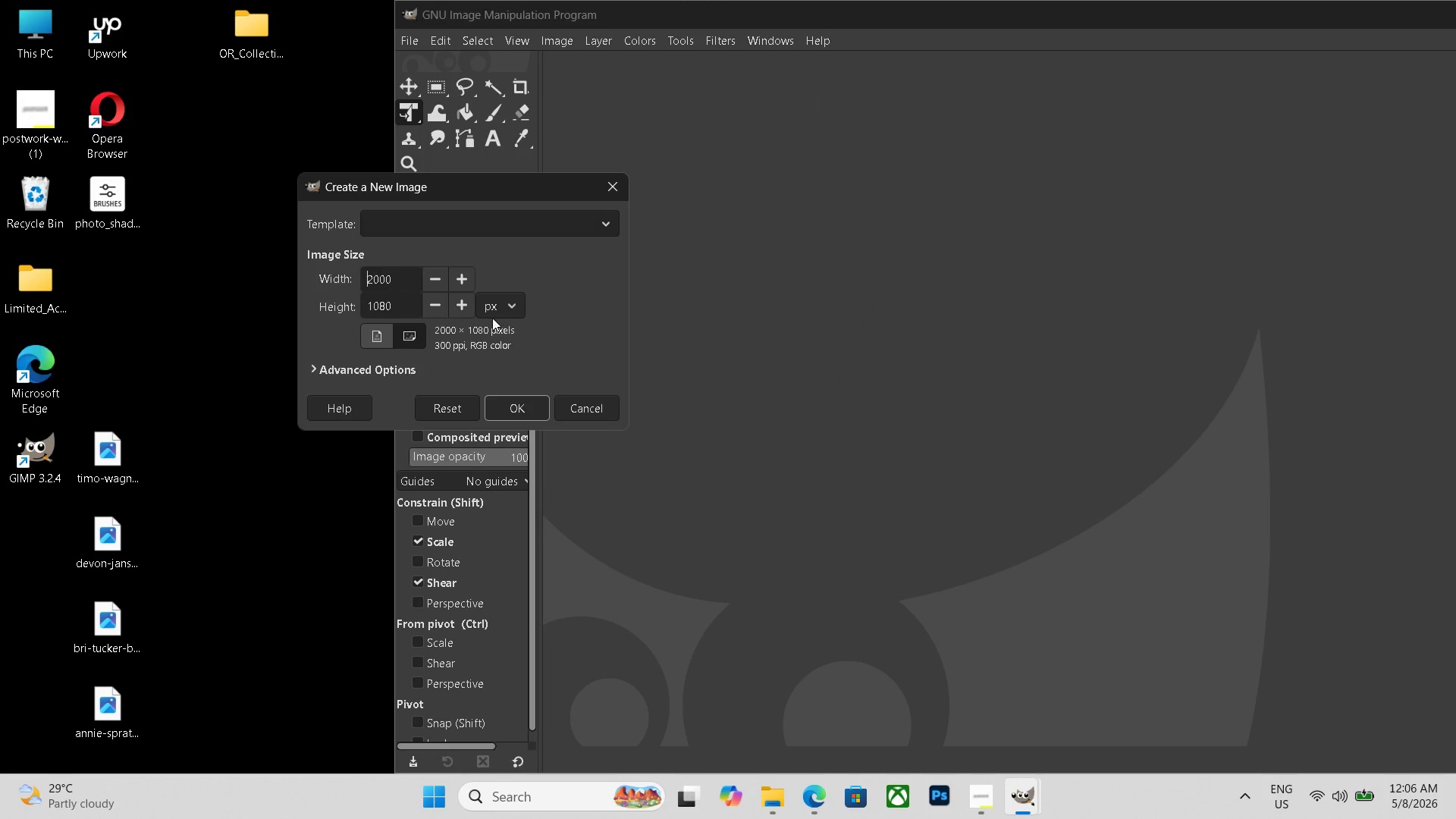 
left_click([507, 410])
 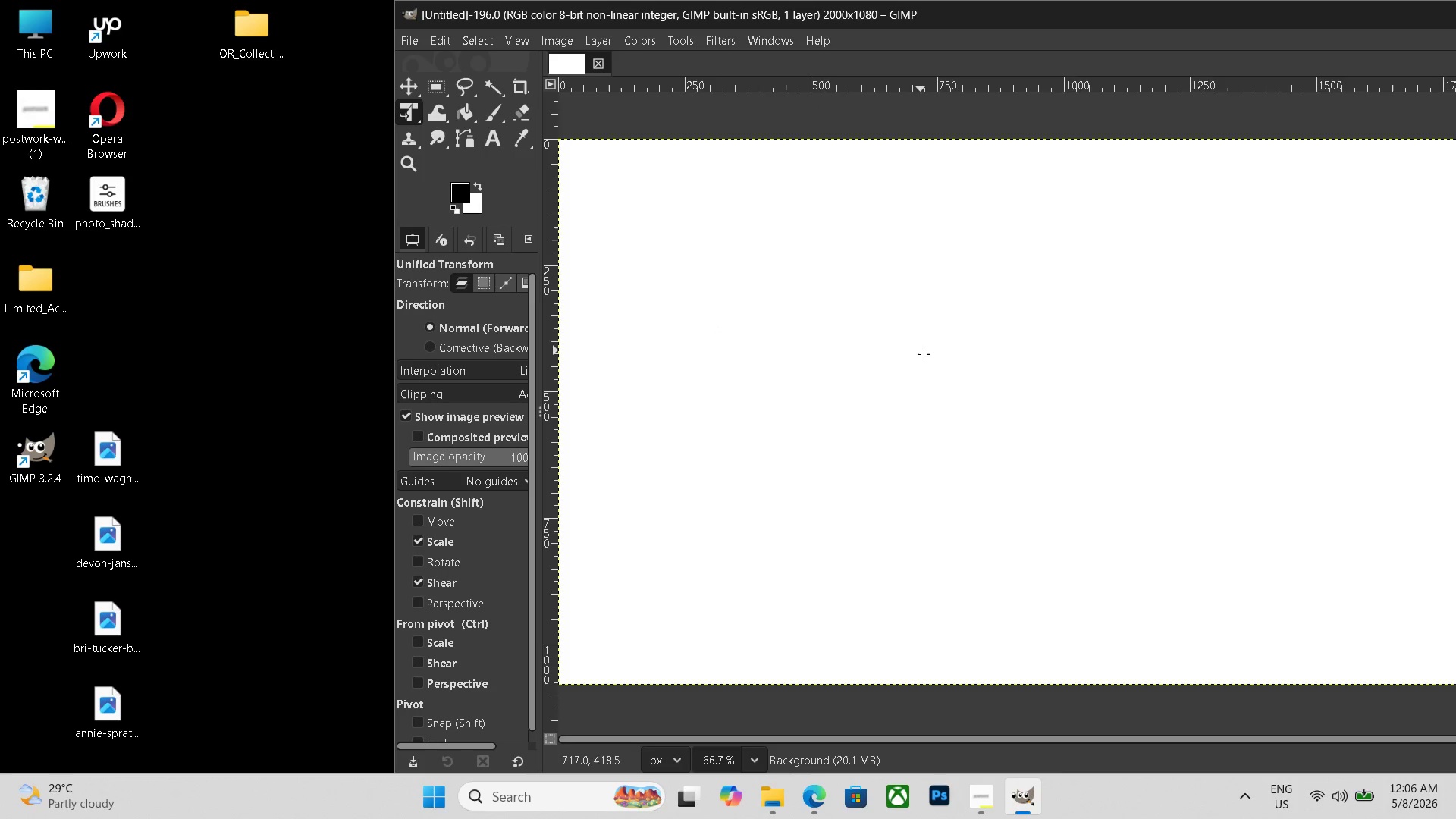 
hold_key(key=ControlLeft, duration=0.67)
scroll: coordinate [931, 369], scroll_direction: down, amount: 5.0
 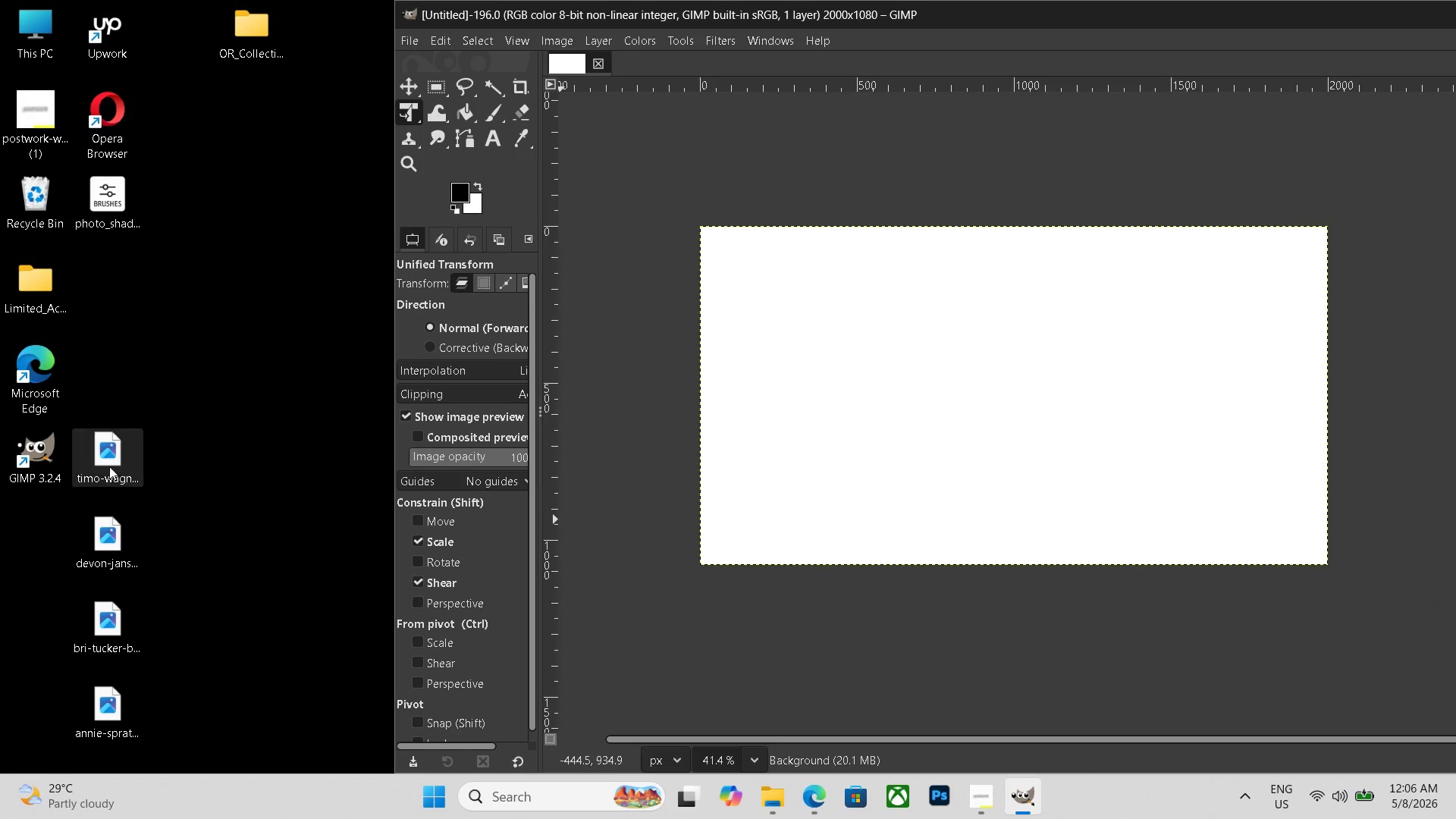 
left_click_drag(start_coordinate=[111, 463], to_coordinate=[1040, 407])
 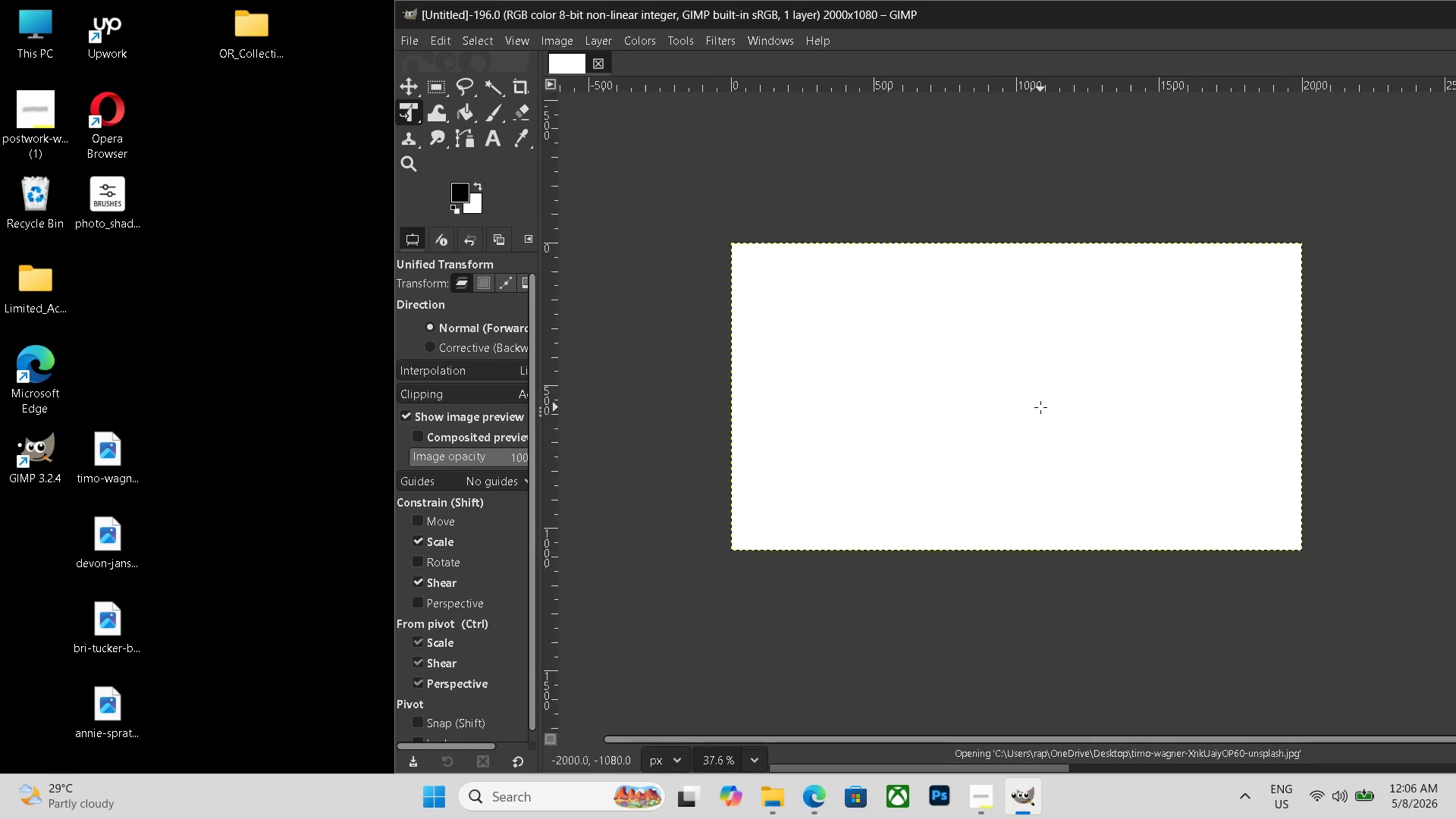 
hold_key(key=ControlLeft, duration=0.53)
scroll: coordinate [1040, 407], scroll_direction: down, amount: 5.0
 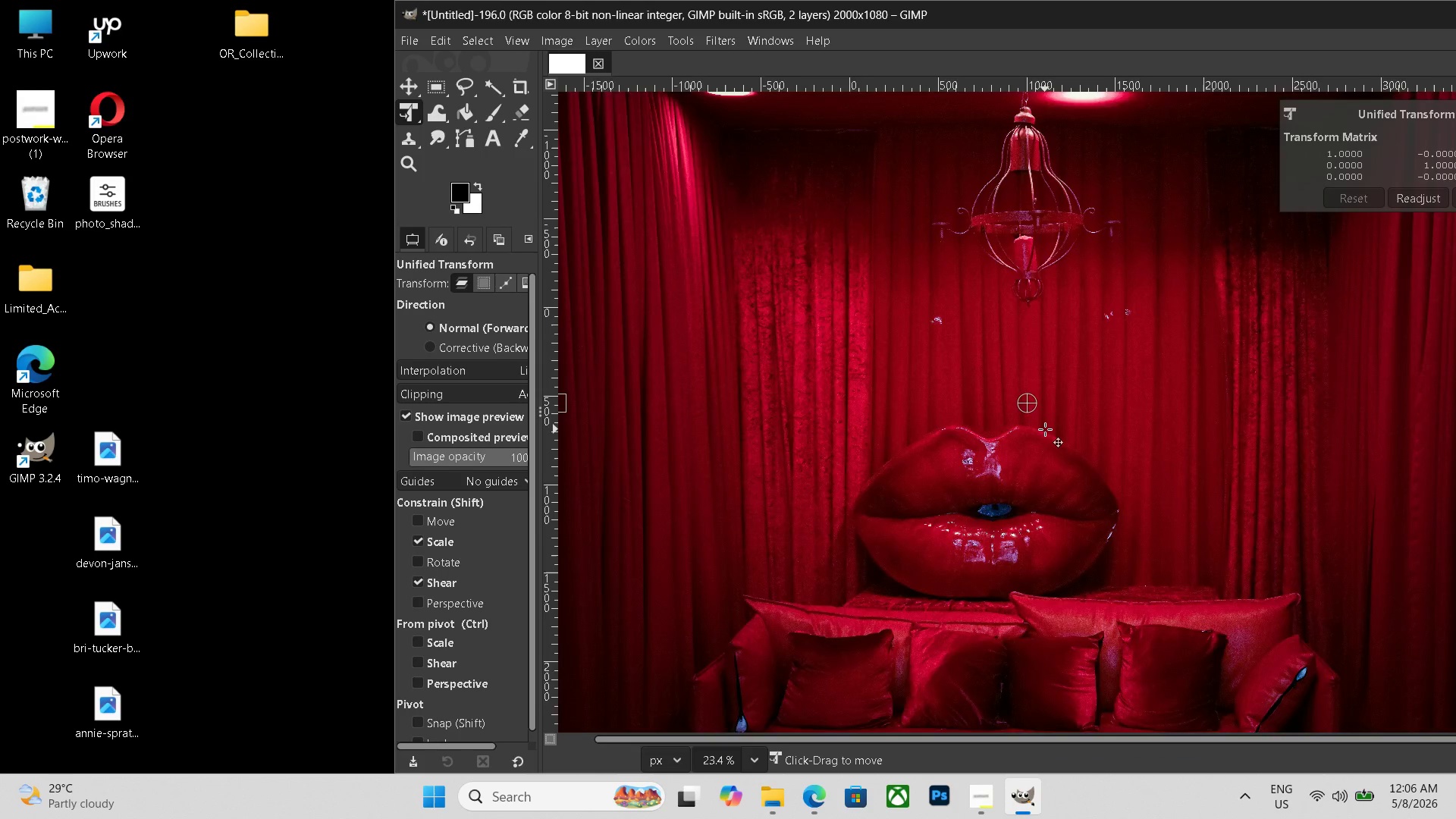 
hold_key(key=ControlLeft, duration=0.77)
scroll: coordinate [1045, 430], scroll_direction: down, amount: 12.0
 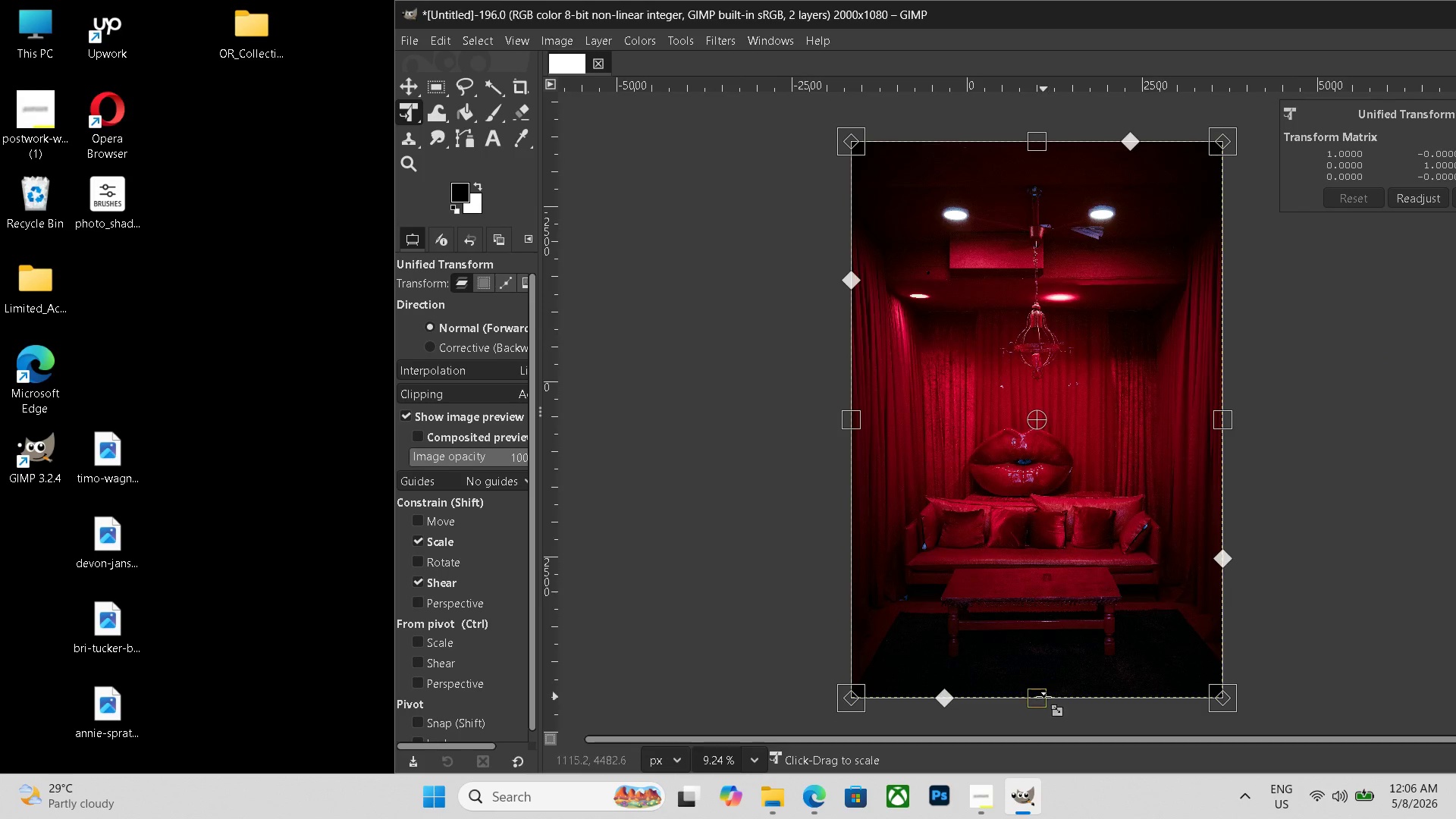 
left_click_drag(start_coordinate=[1042, 698], to_coordinate=[1084, 412])
 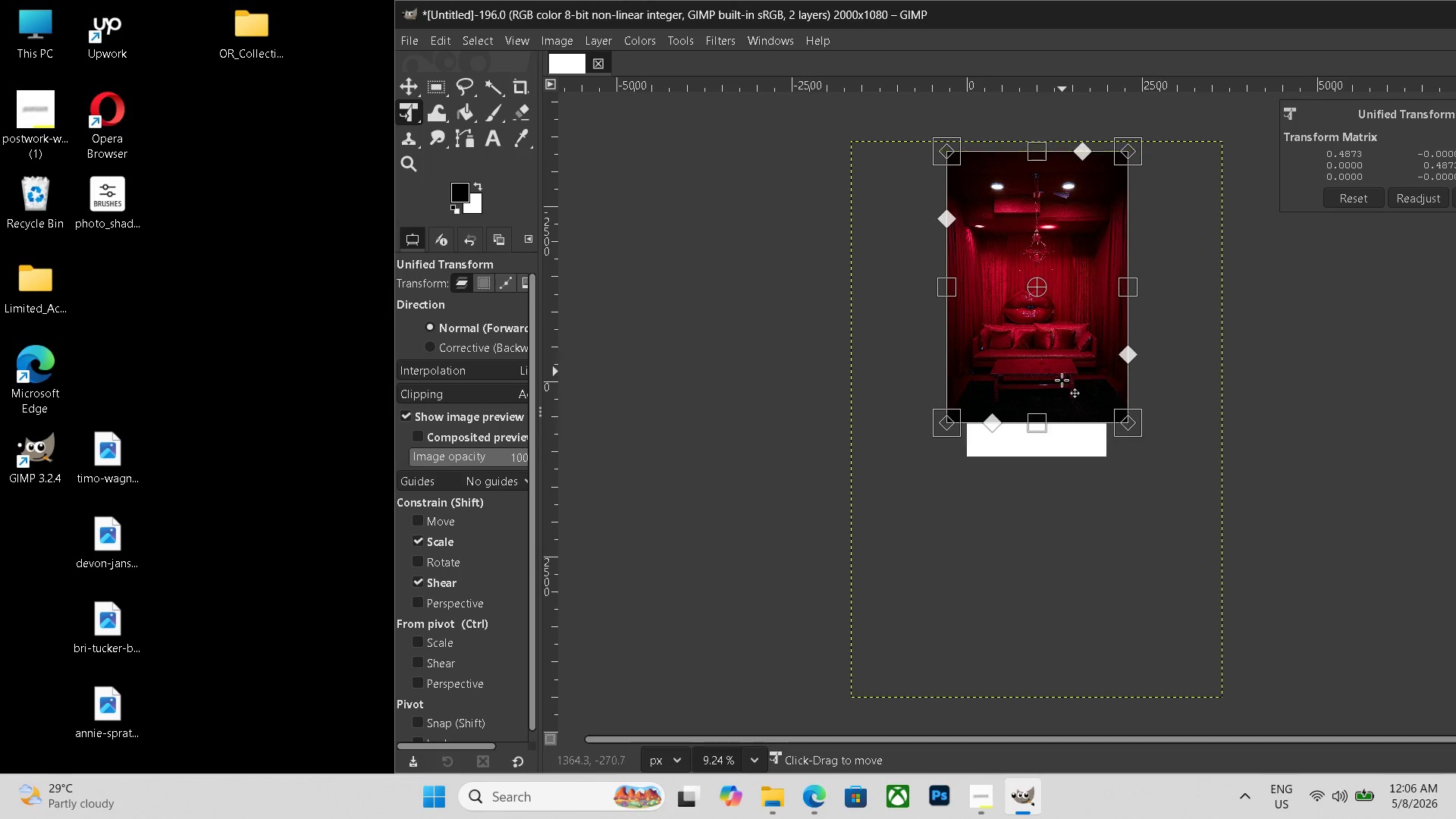 
left_click_drag(start_coordinate=[1062, 362], to_coordinate=[1061, 438])
 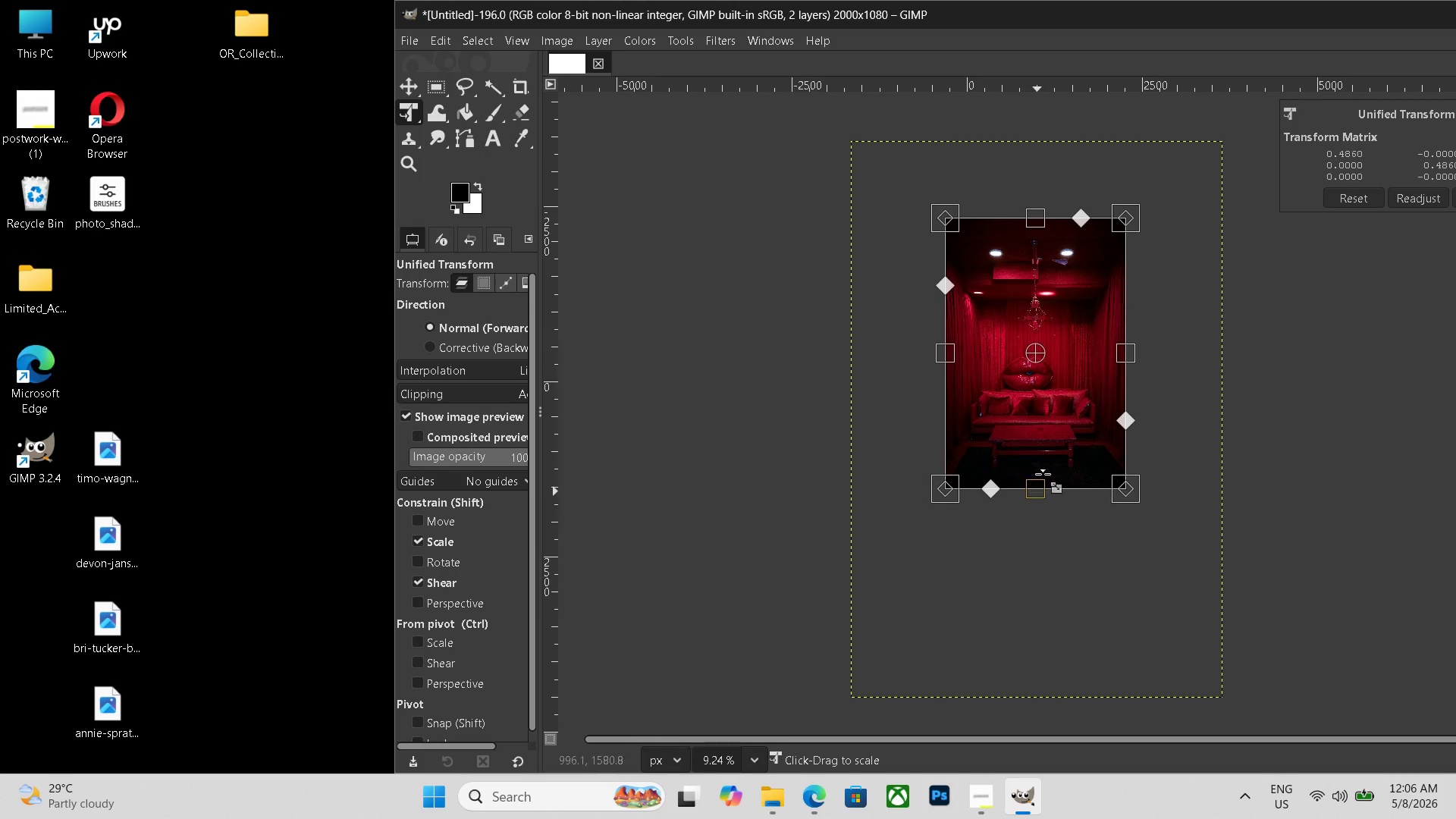 
left_click_drag(start_coordinate=[1037, 492], to_coordinate=[1050, 450])
 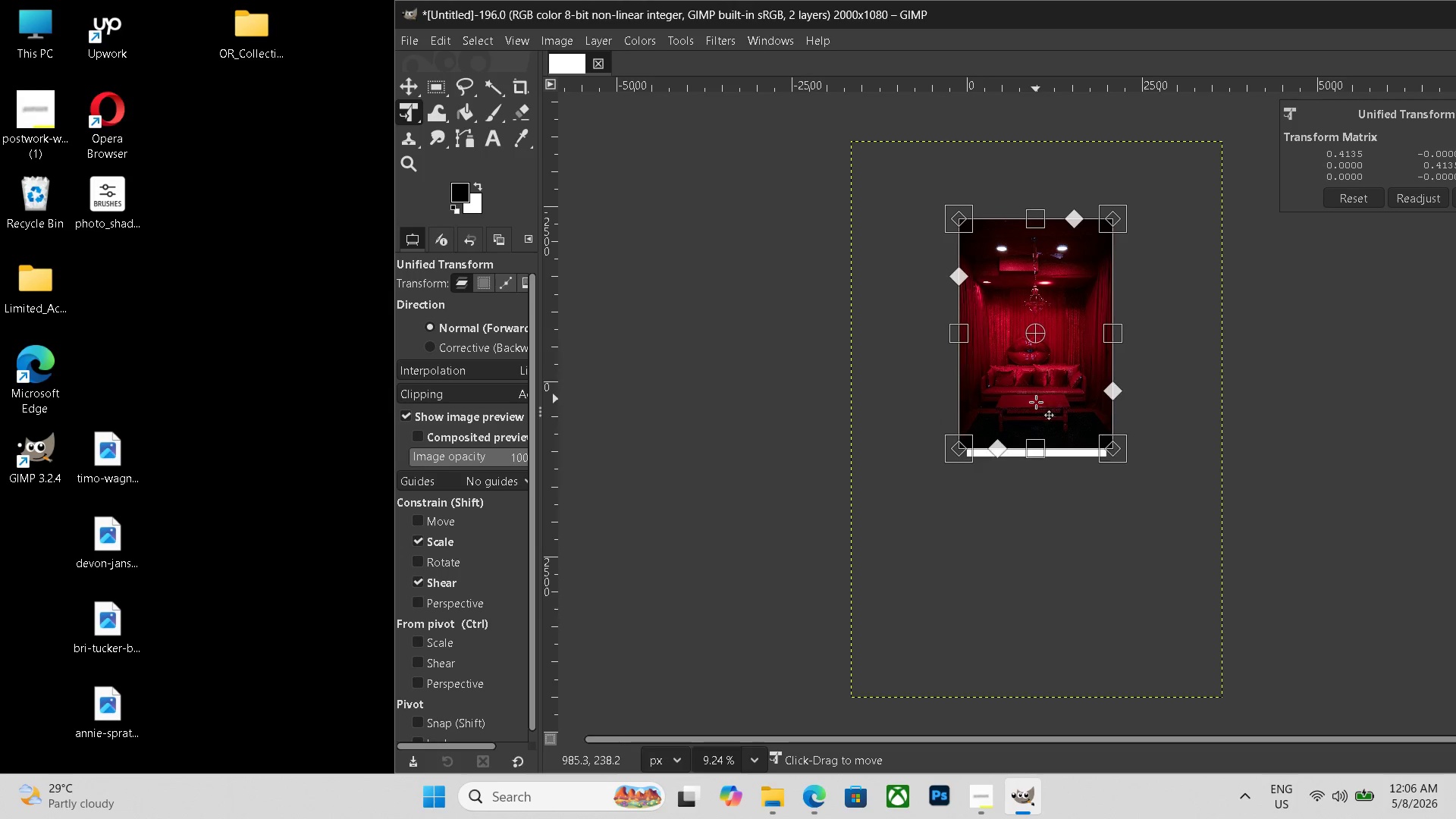 
left_click_drag(start_coordinate=[1036, 398], to_coordinate=[1039, 447])
 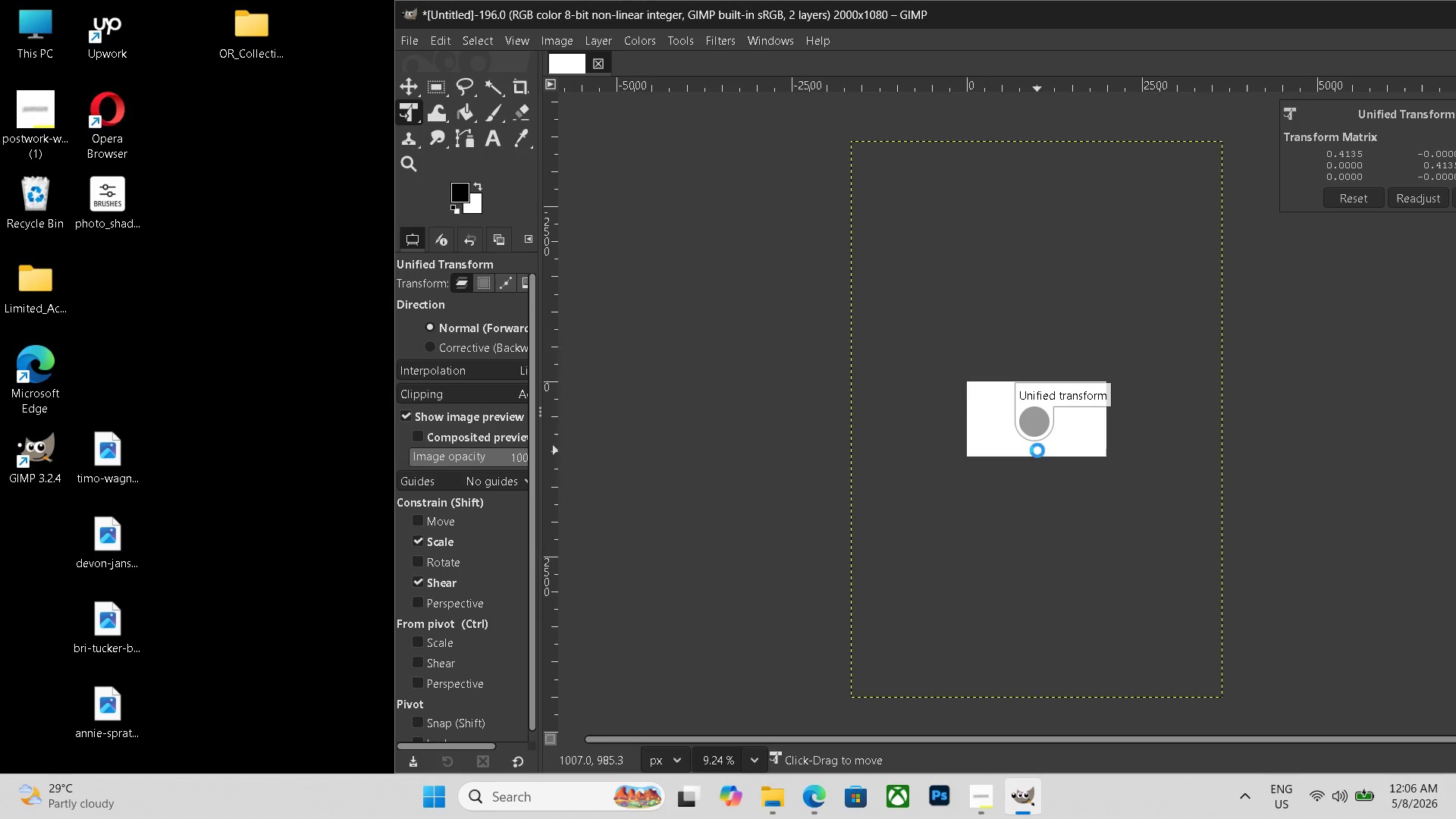 
key(Enter)
 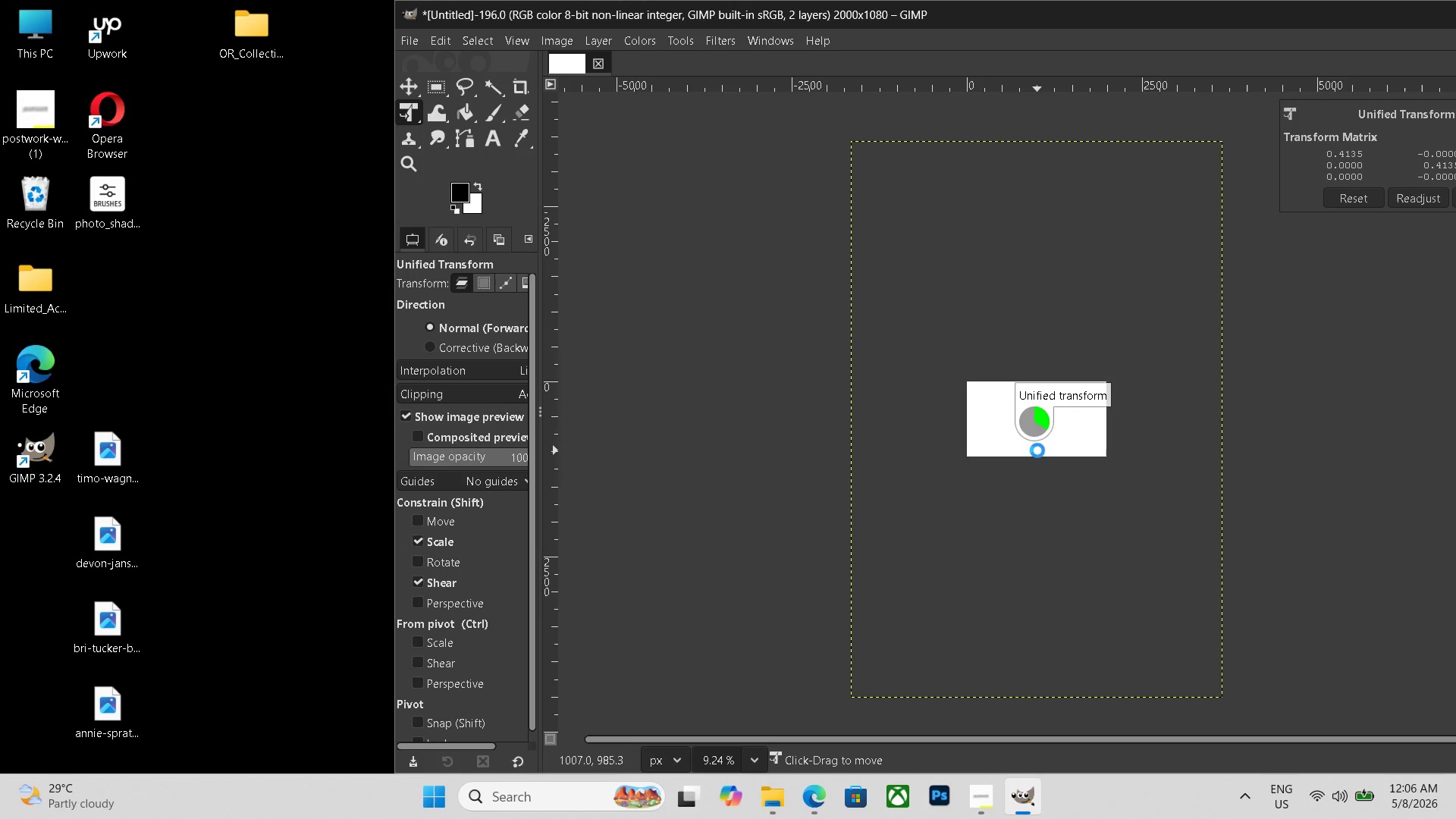 
hold_key(key=ControlLeft, duration=2.02)
scroll: coordinate [1037, 450], scroll_direction: up, amount: 11.0
 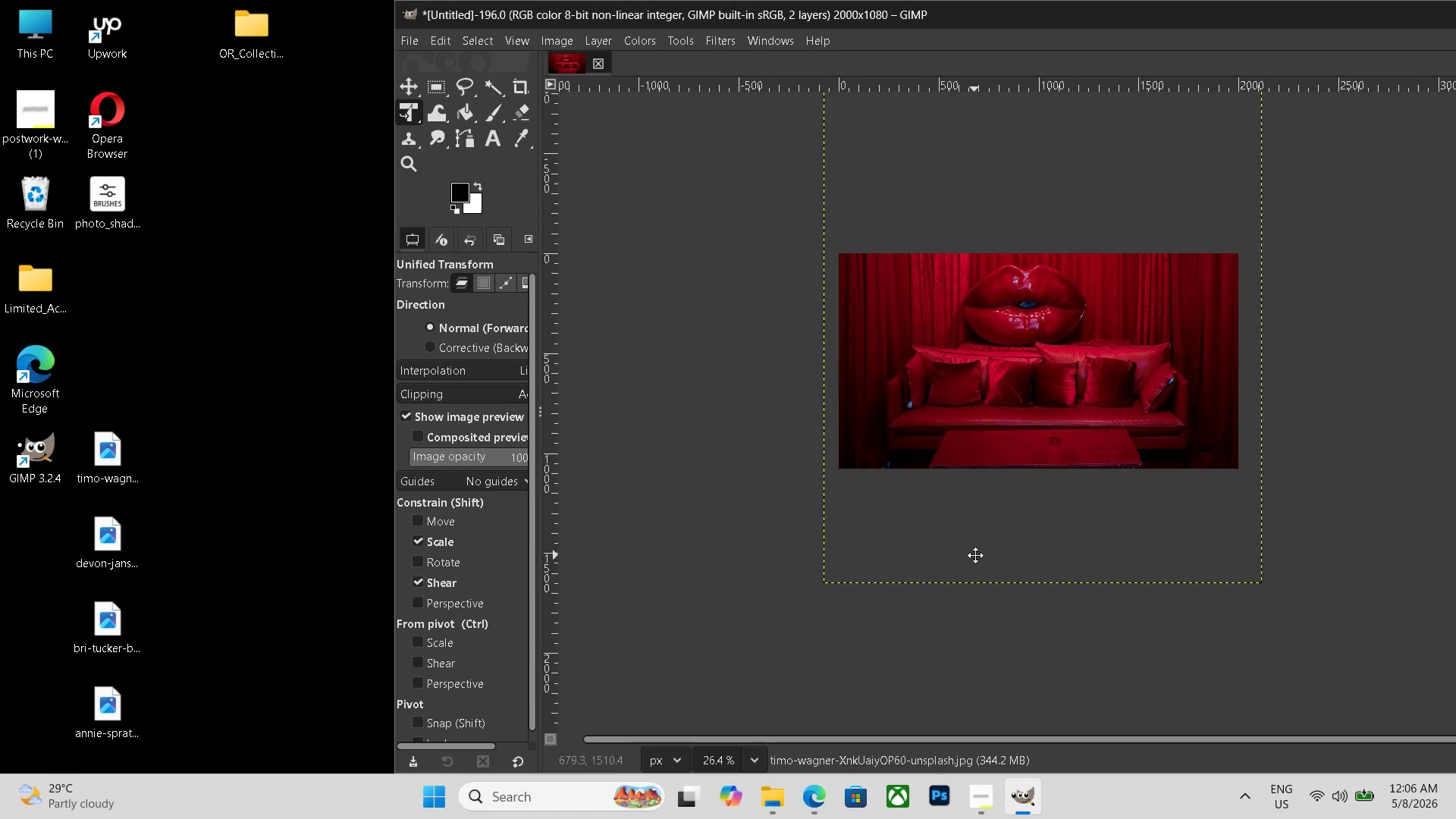 
hold_key(key=Space, duration=0.69)
 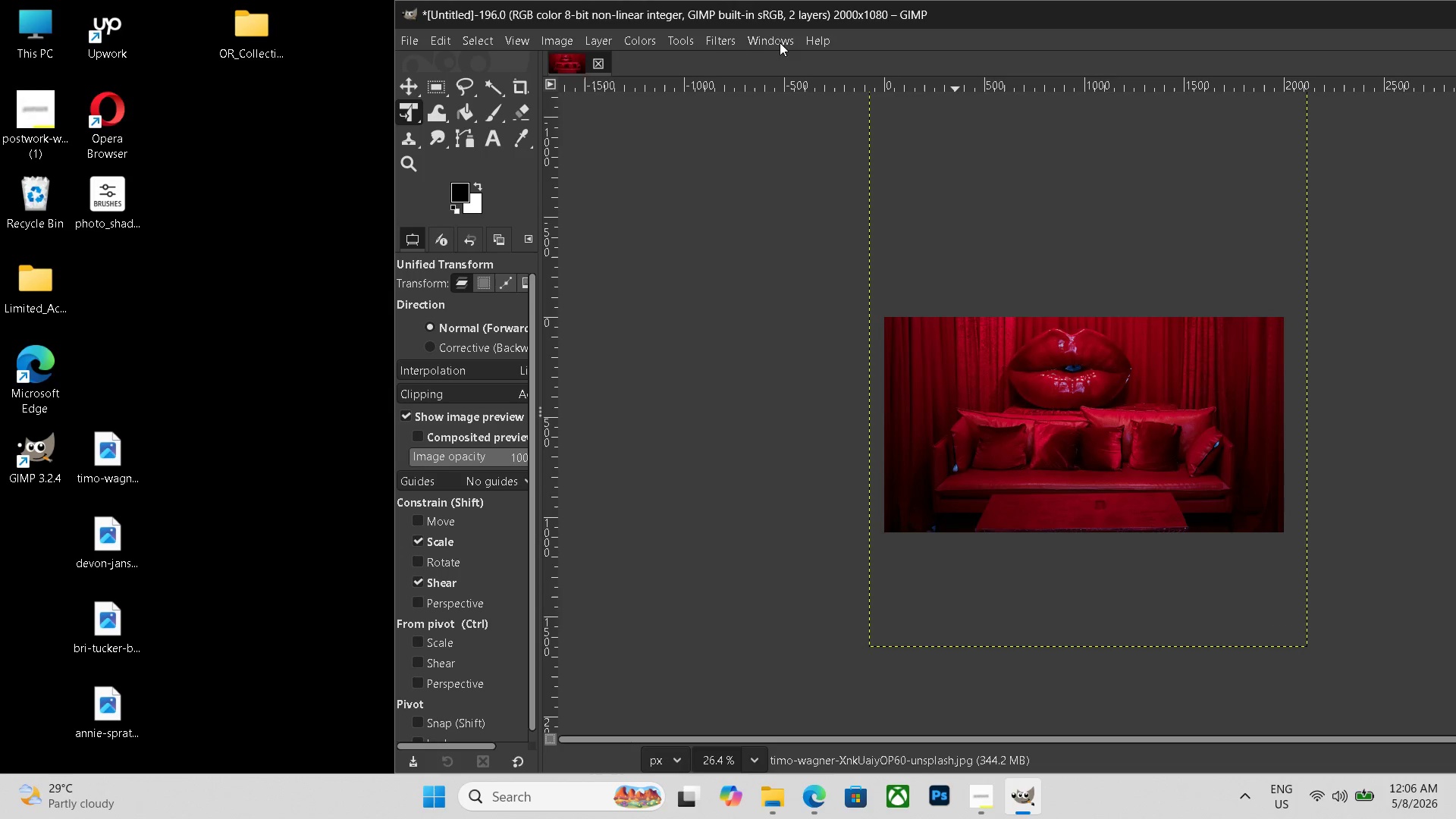 
left_click_drag(start_coordinate=[974, 556], to_coordinate=[1019, 620])
 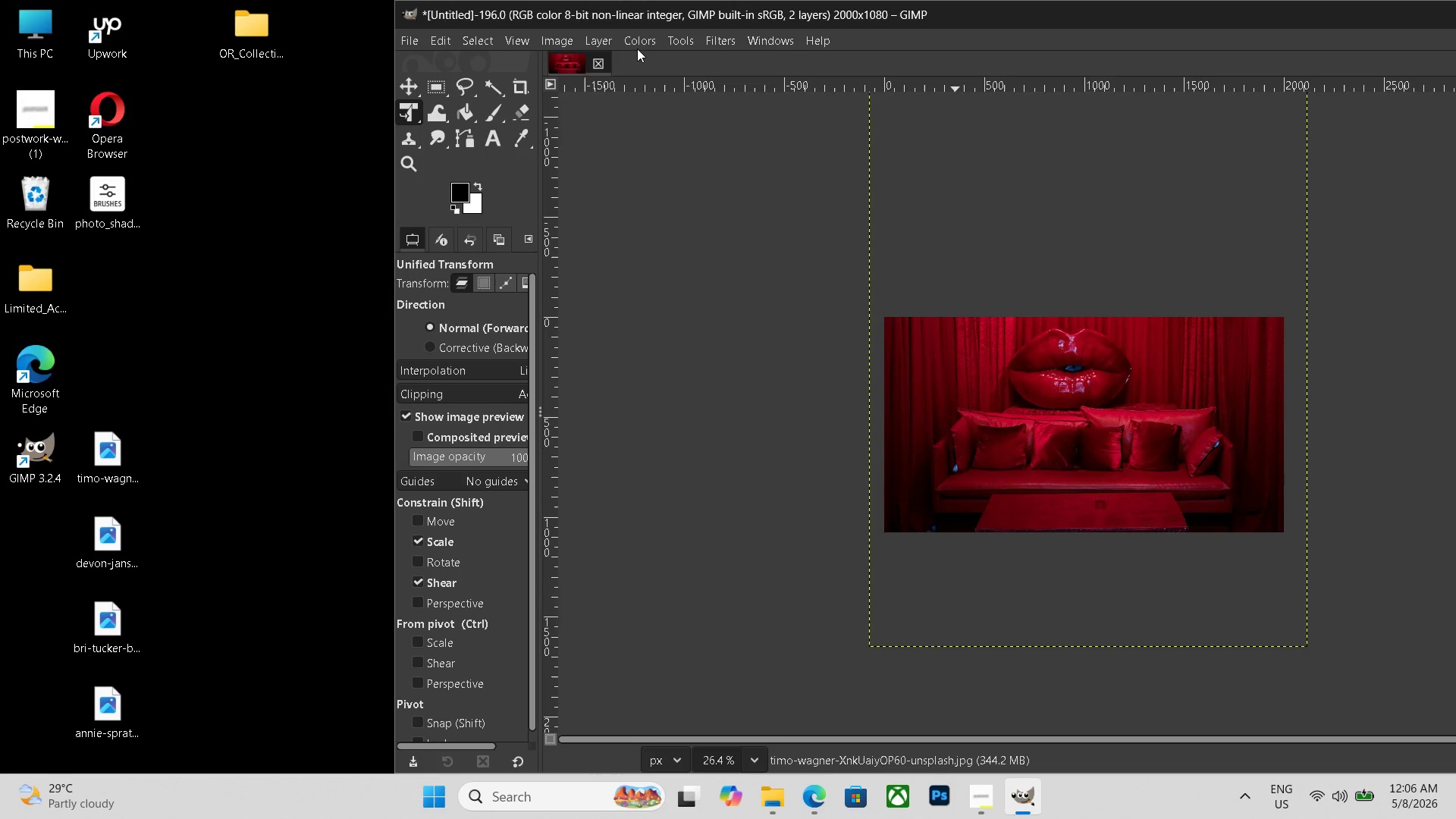 
left_click([632, 40])
 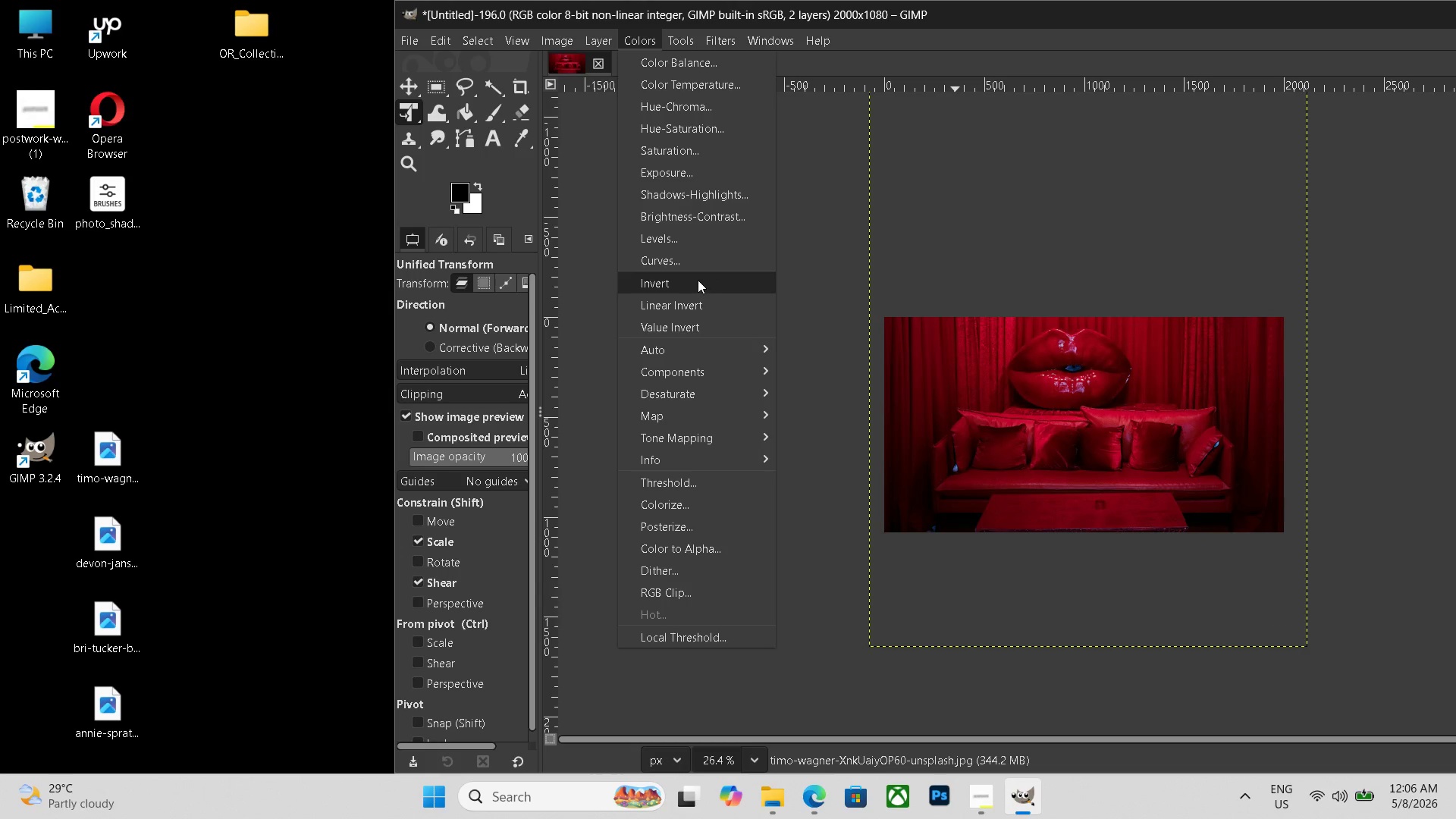 
left_click([692, 265])
 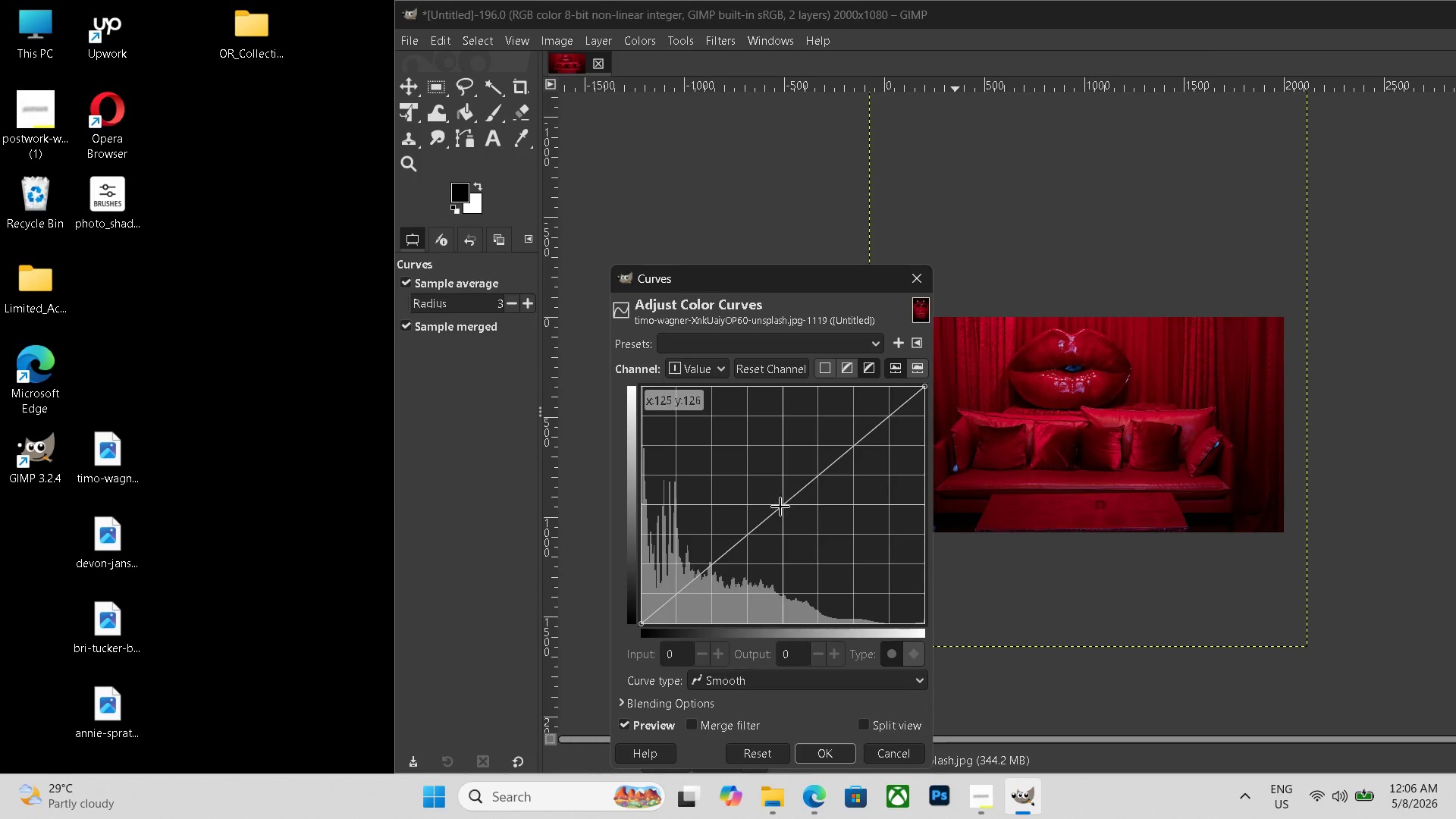 
left_click_drag(start_coordinate=[780, 506], to_coordinate=[753, 484])
 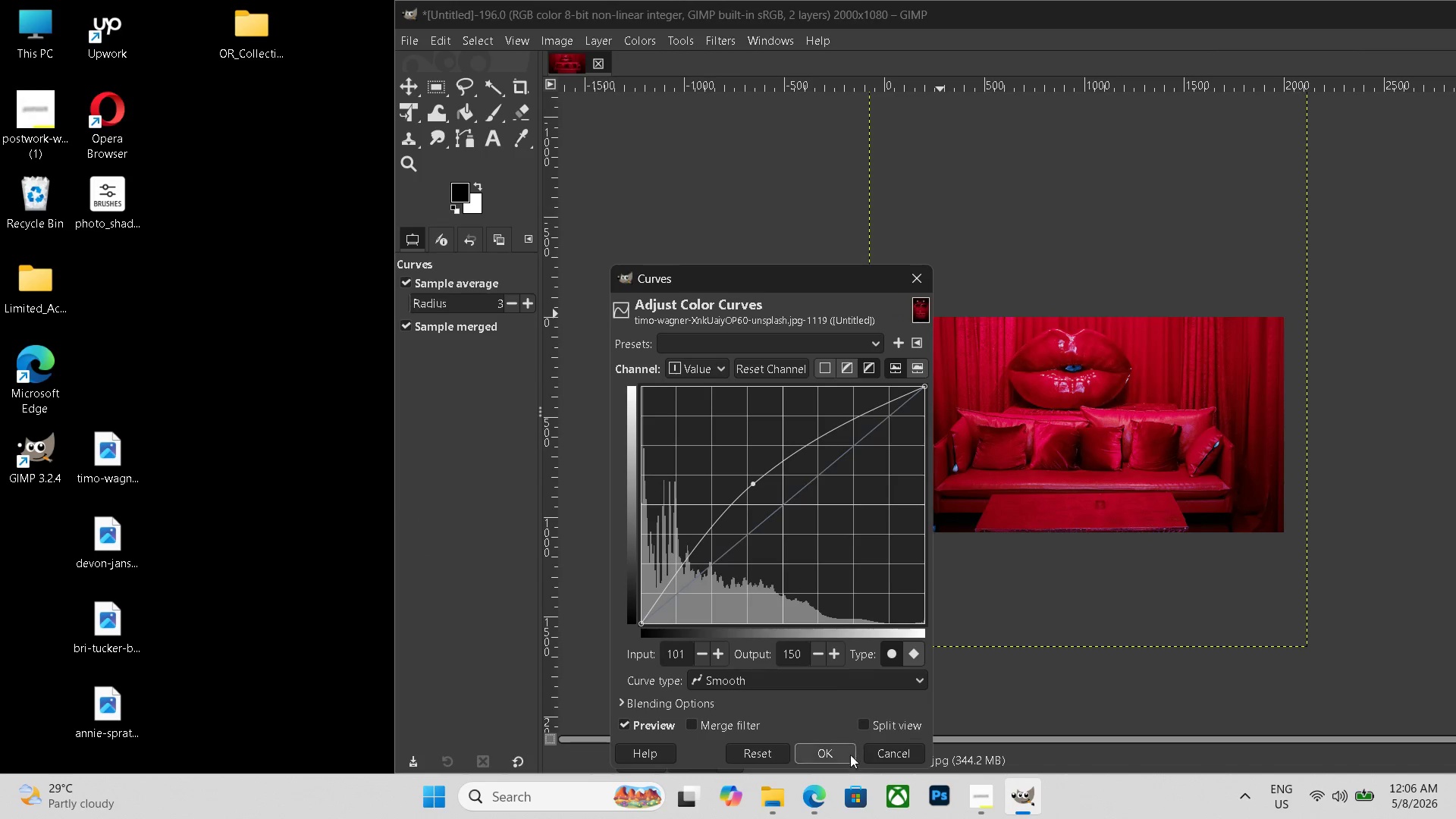 
left_click([831, 754])
 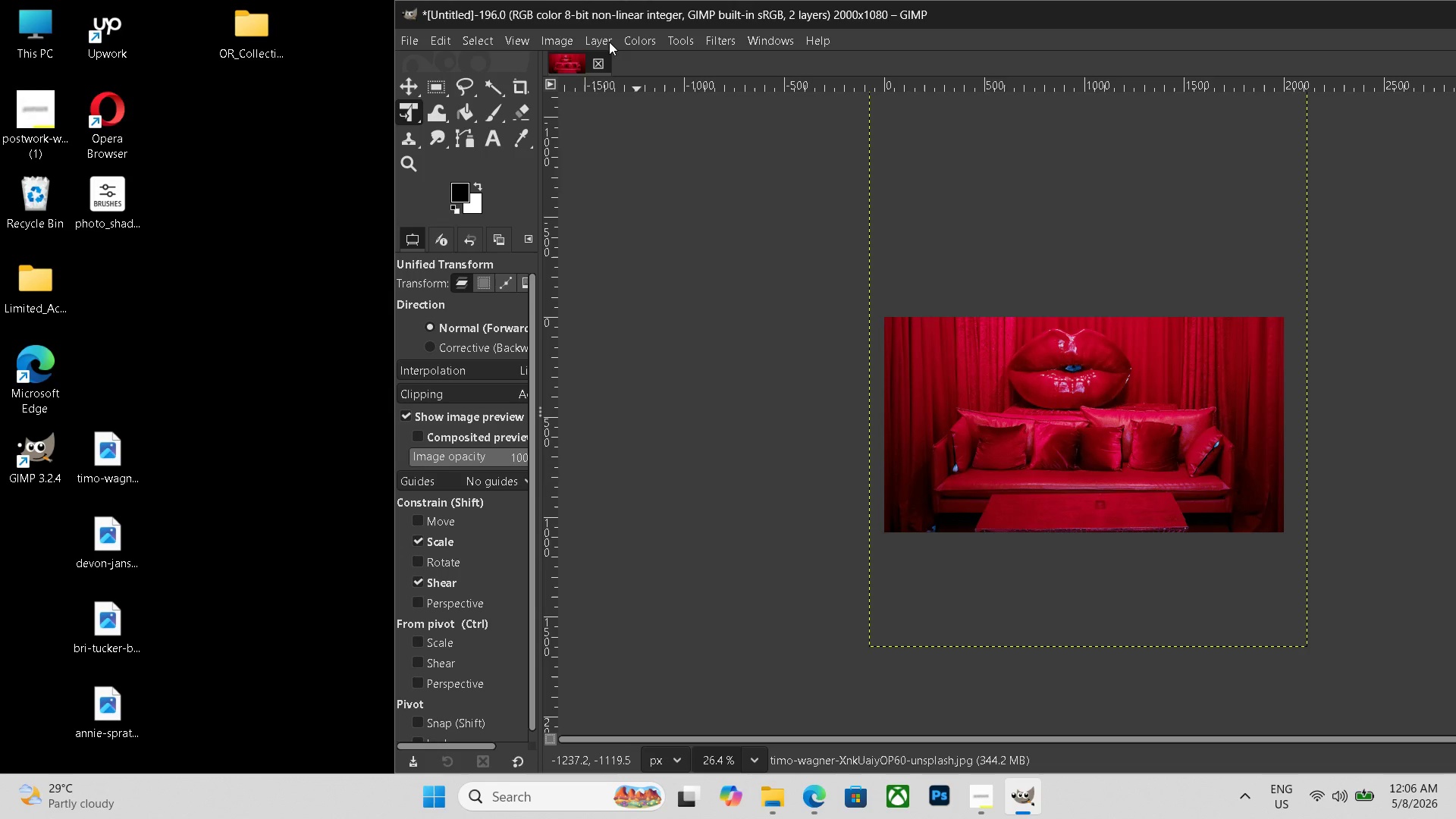 
left_click([645, 39])
 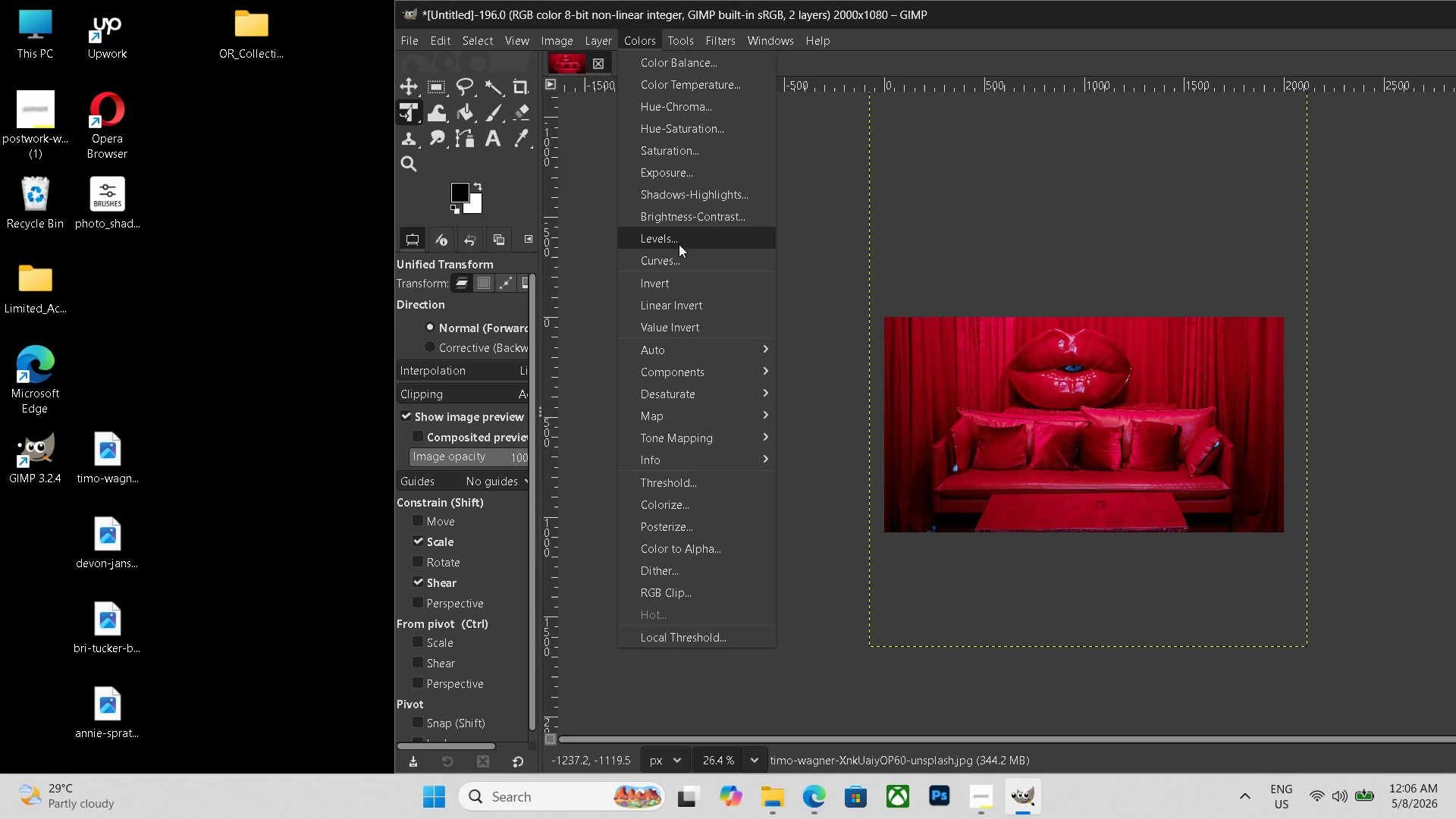 
left_click([679, 242])
 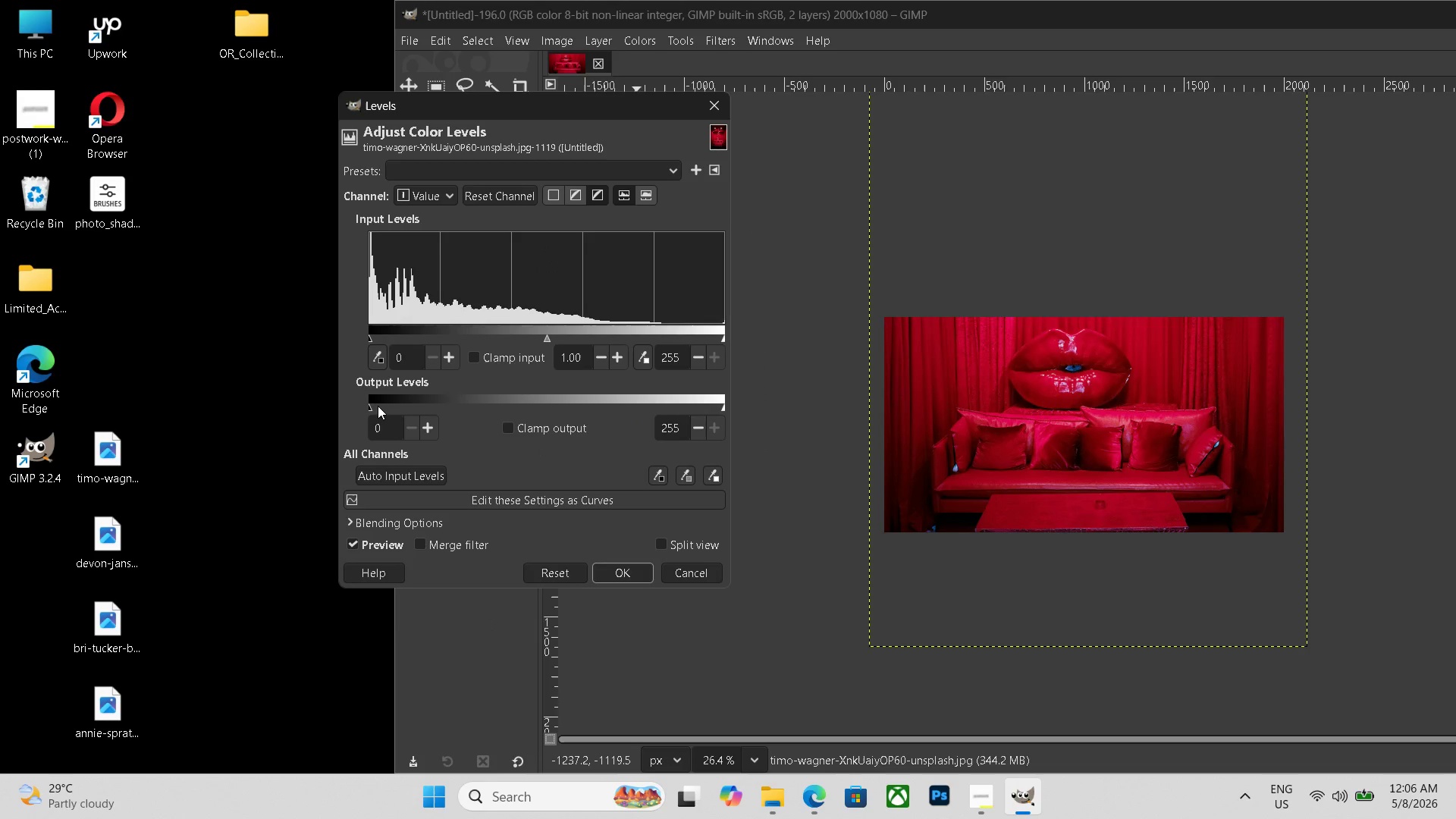 
left_click_drag(start_coordinate=[371, 408], to_coordinate=[388, 407])
 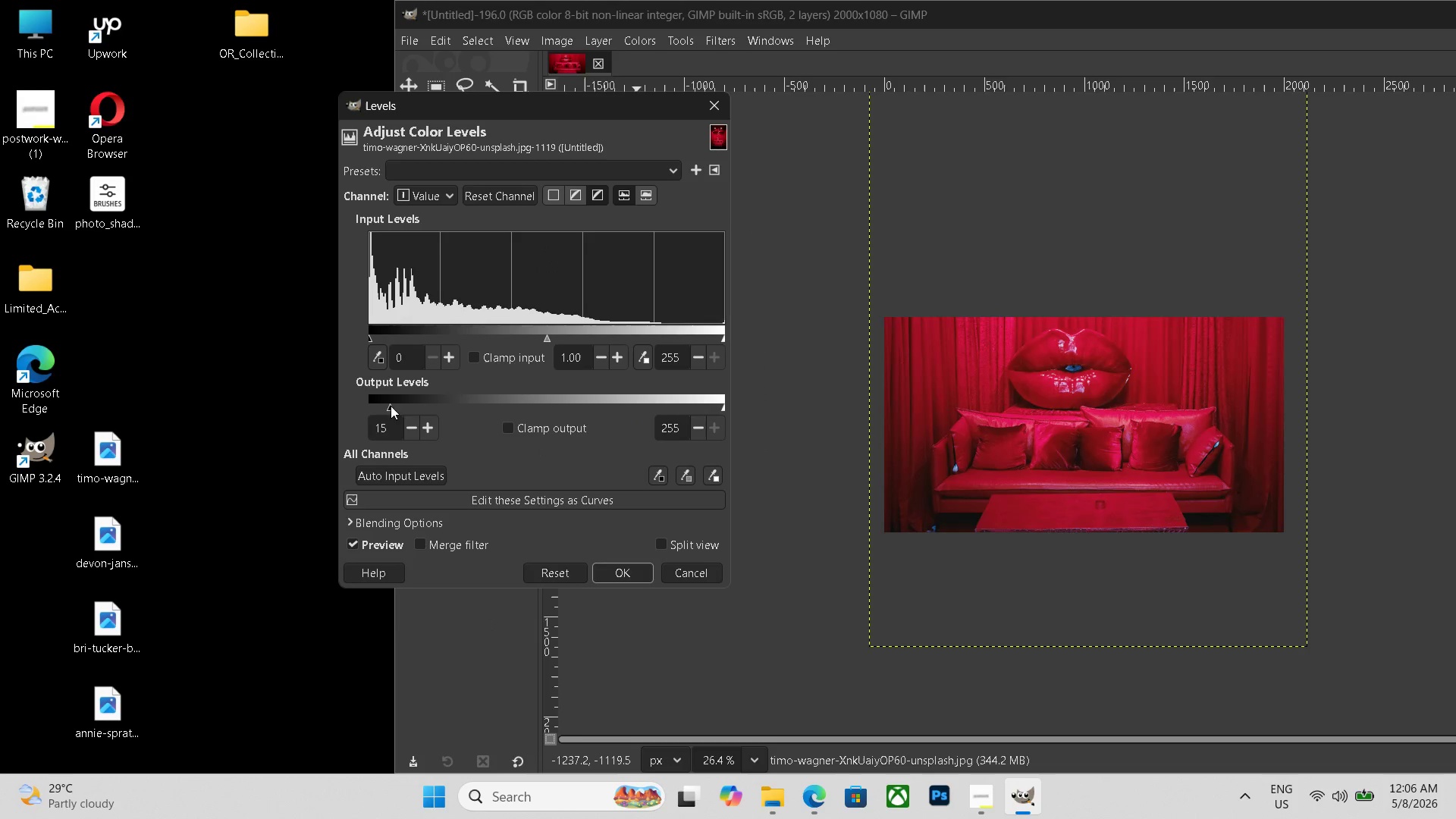 
left_click_drag(start_coordinate=[390, 406], to_coordinate=[400, 406])
 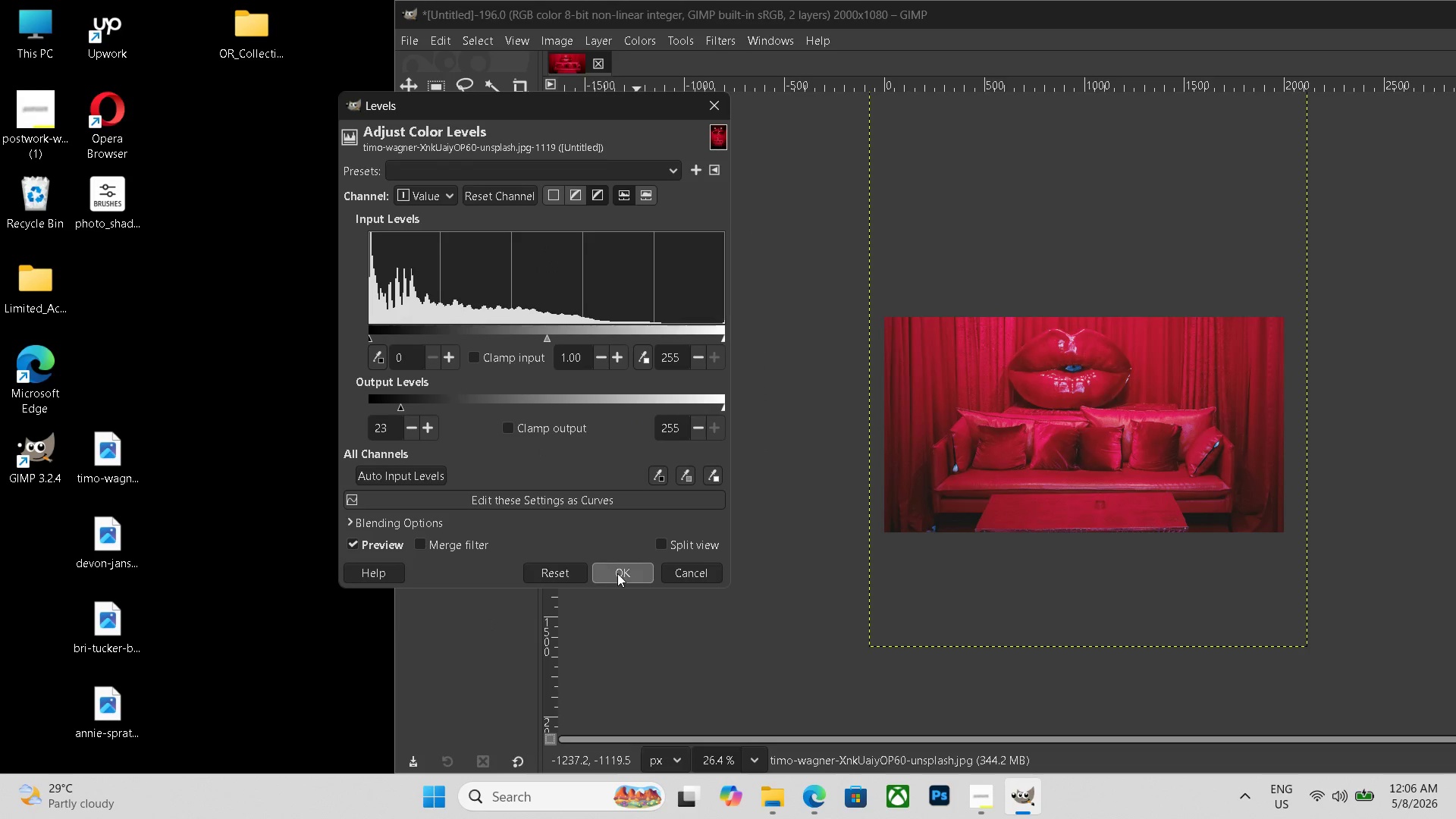 
left_click([617, 573])
 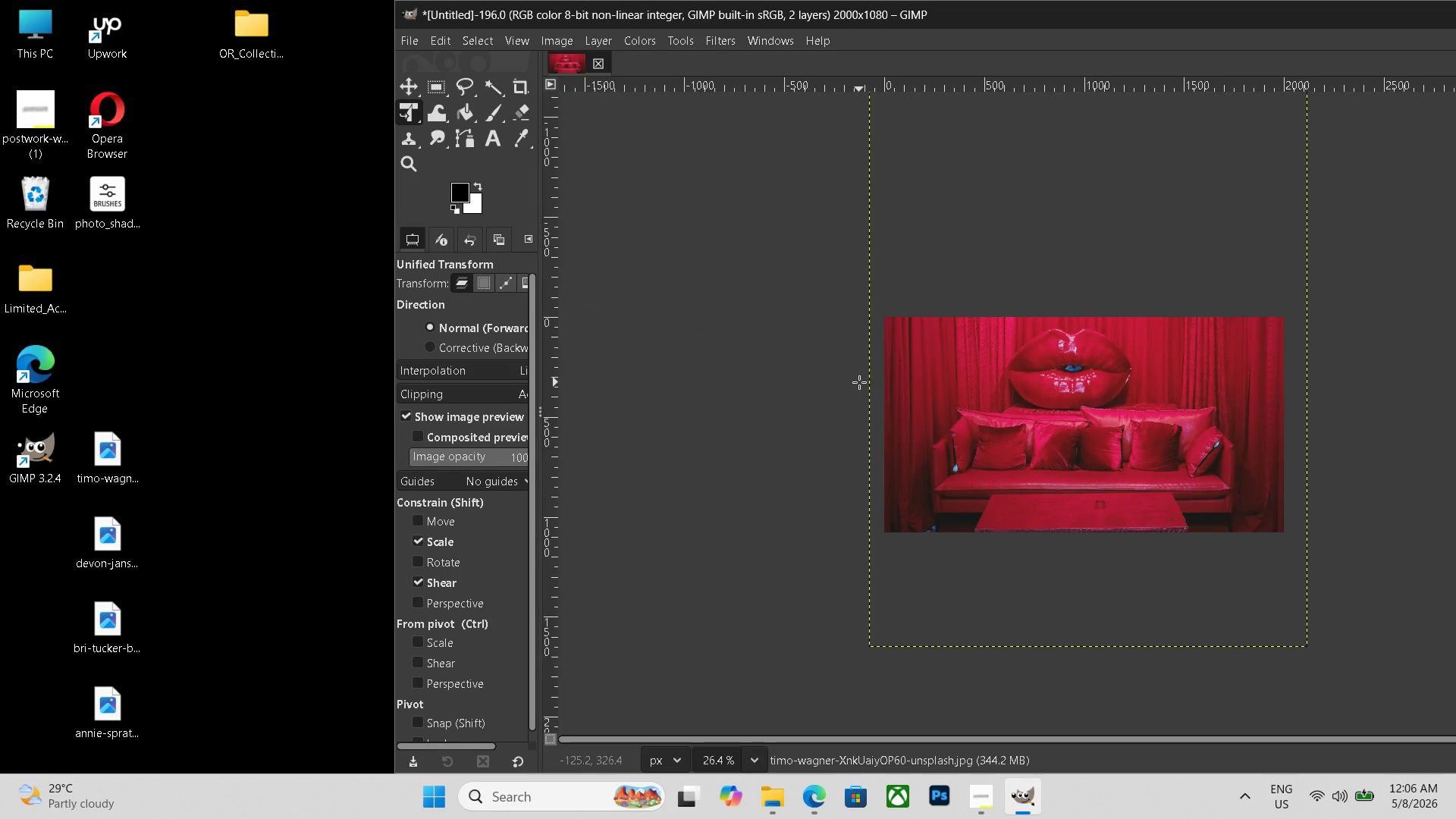 
key(Control+Shift+ShiftLeft)
 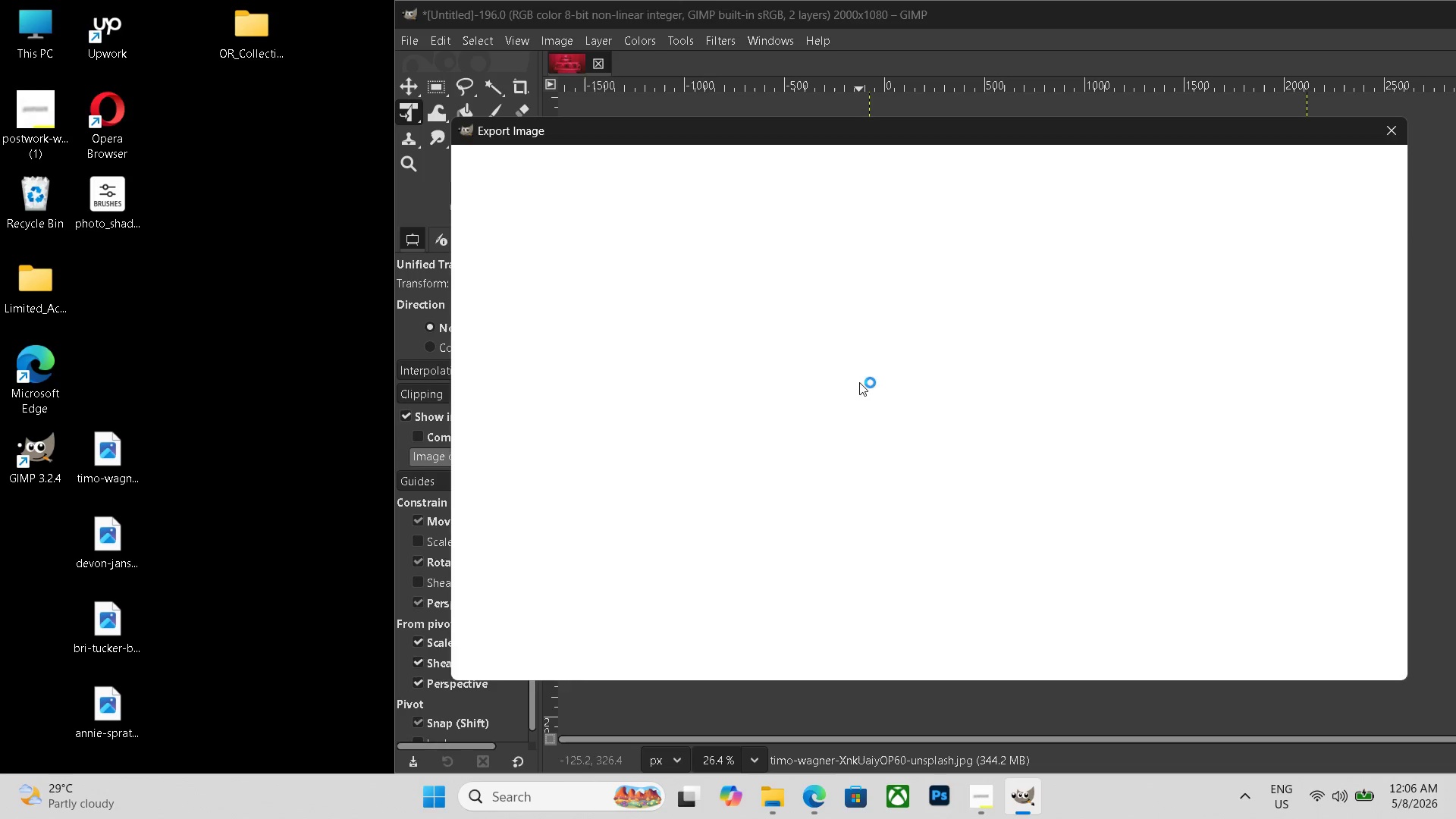 
key(Control+Shift+E)
 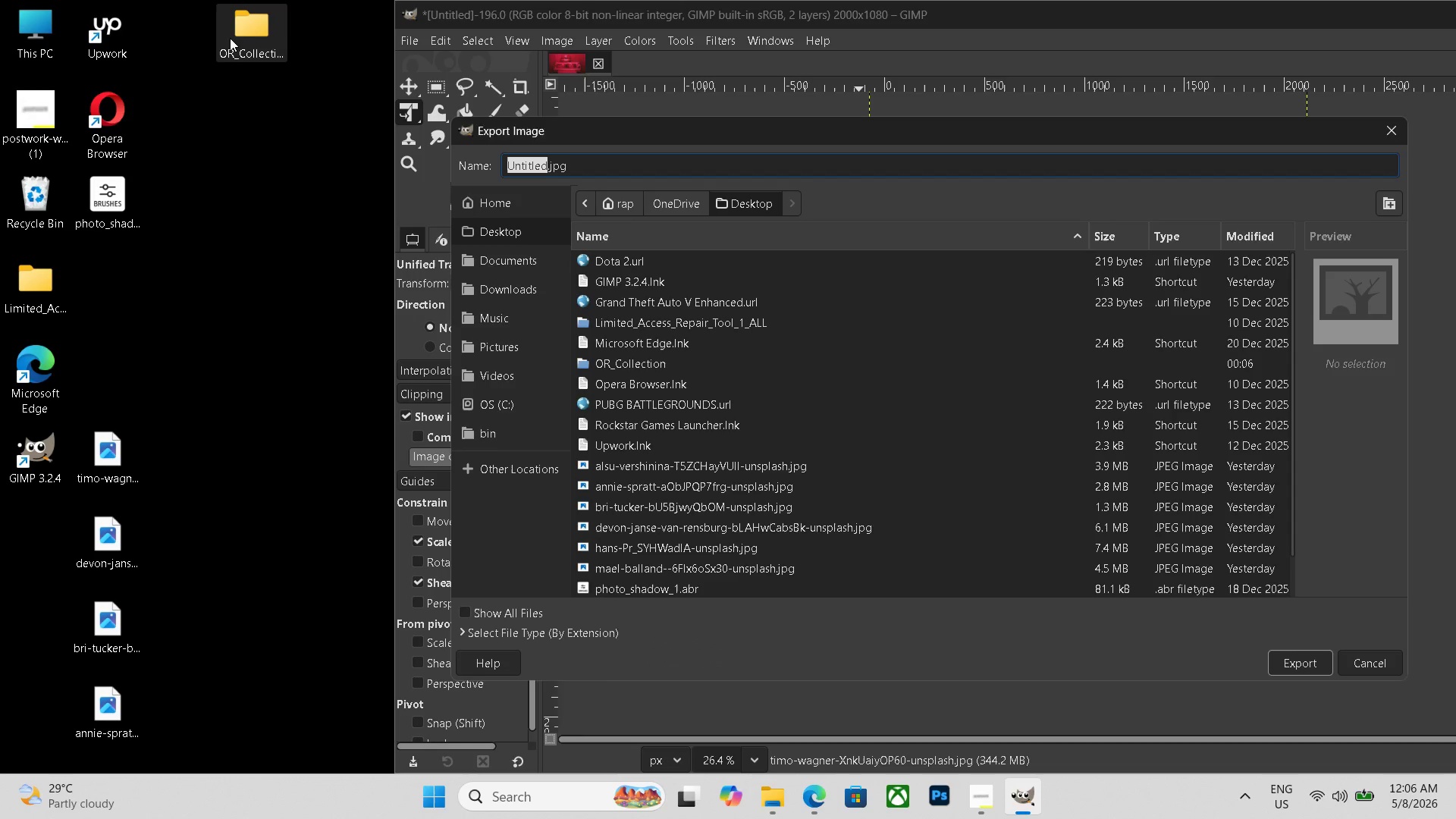 
double_click([229, 37])
 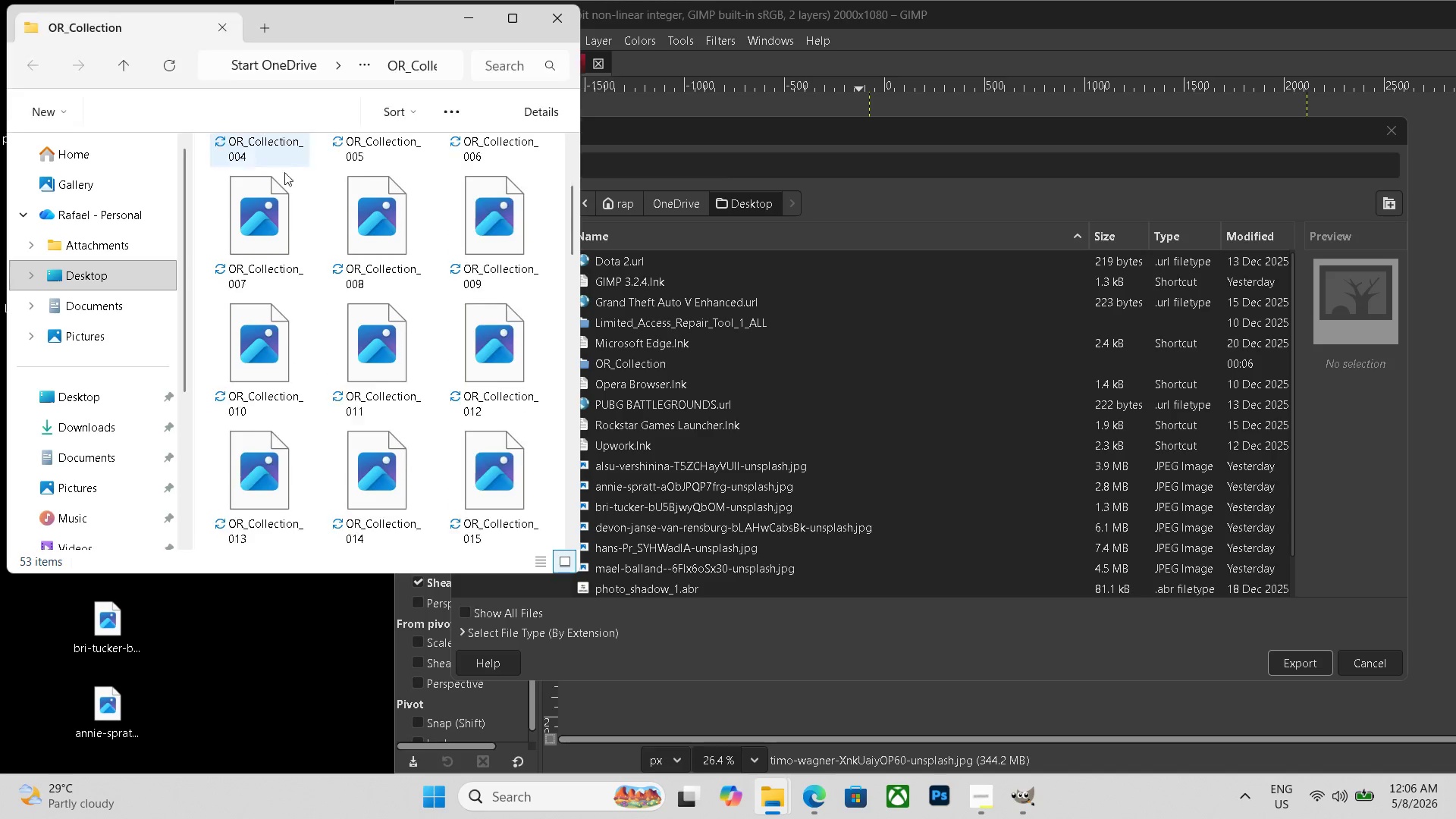 
scroll: coordinate [290, 174], scroll_direction: down, amount: 20.0
 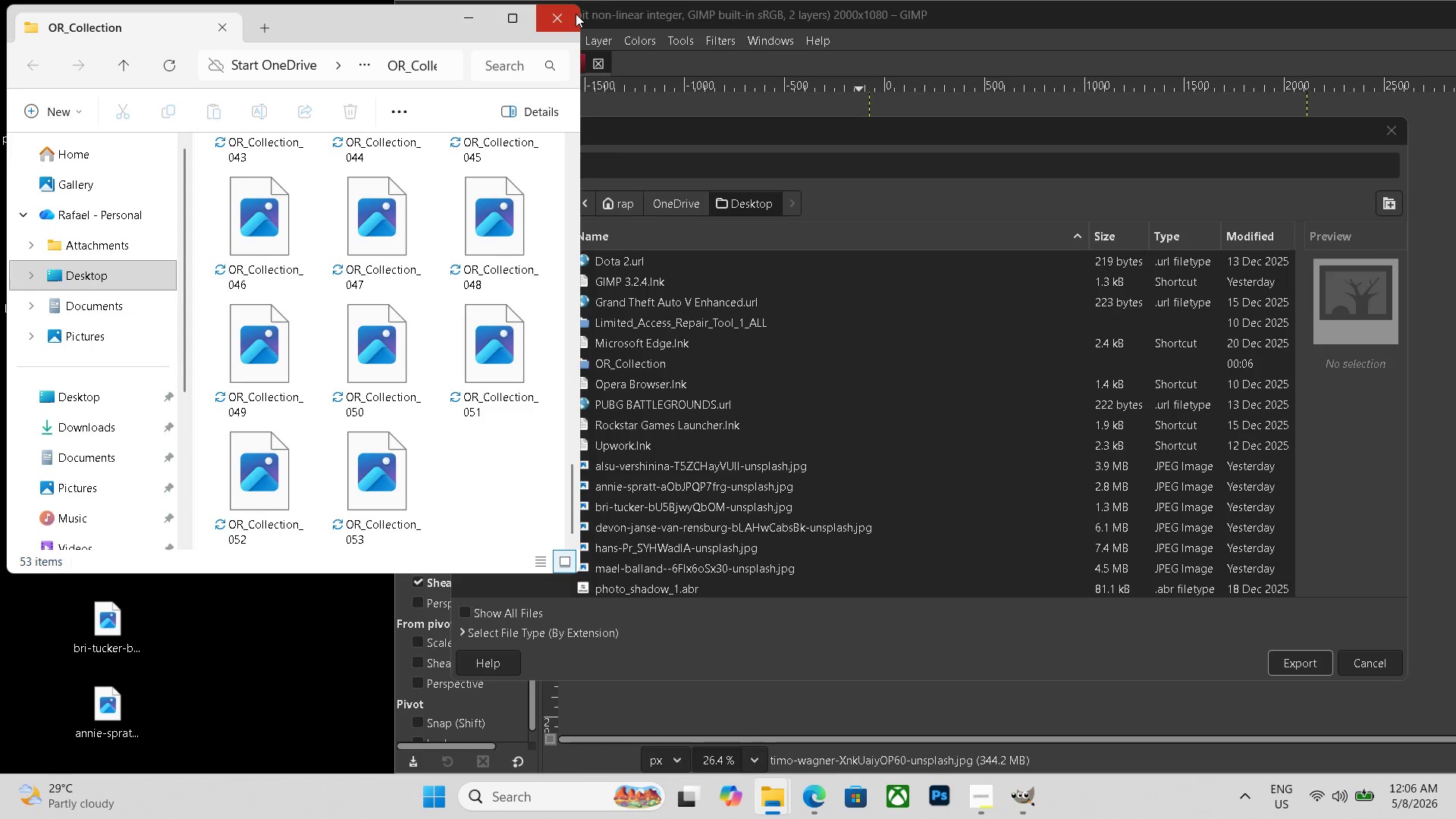 
left_click([576, 14])
 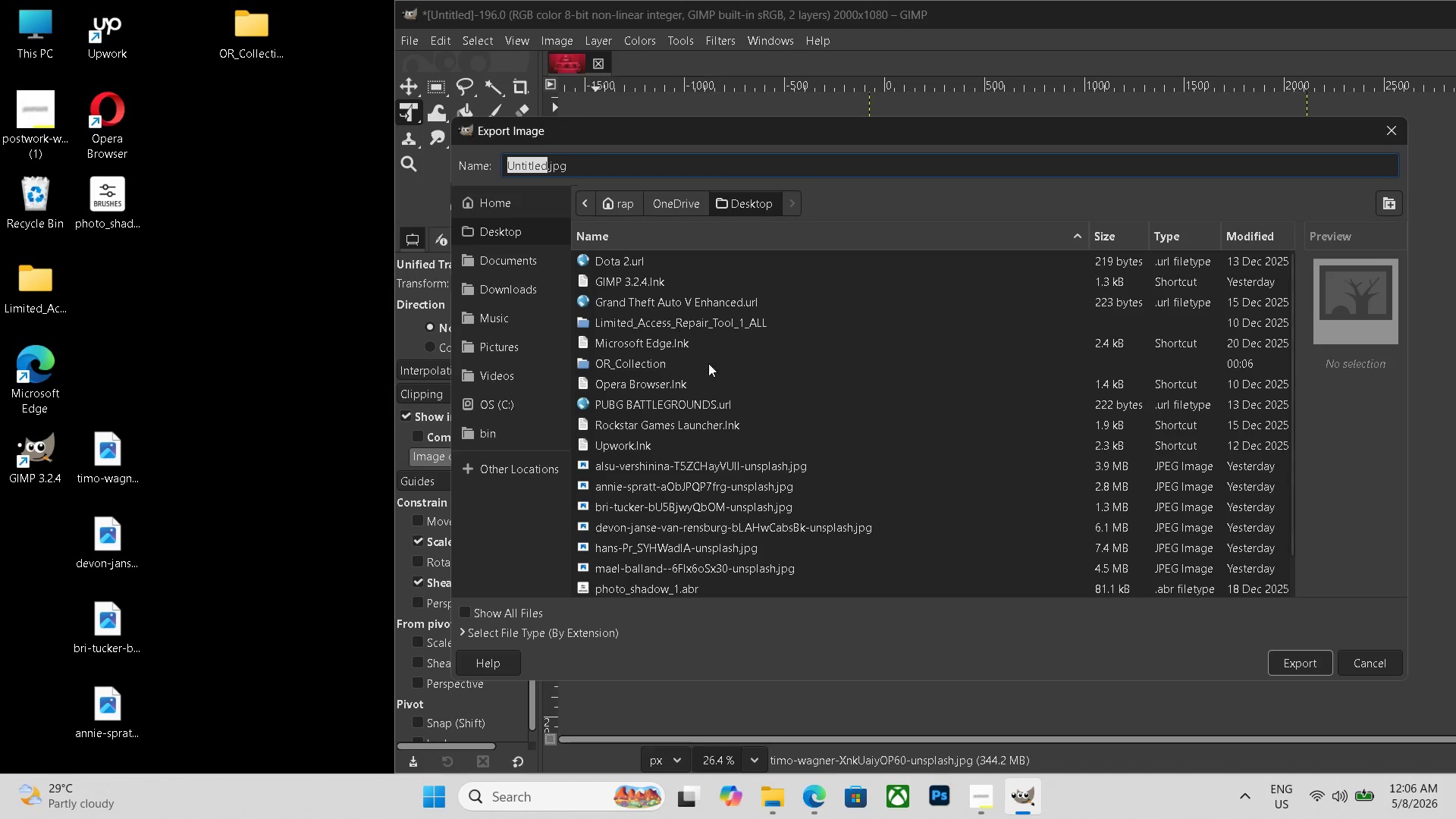 
scroll: coordinate [730, 398], scroll_direction: down, amount: 6.0
 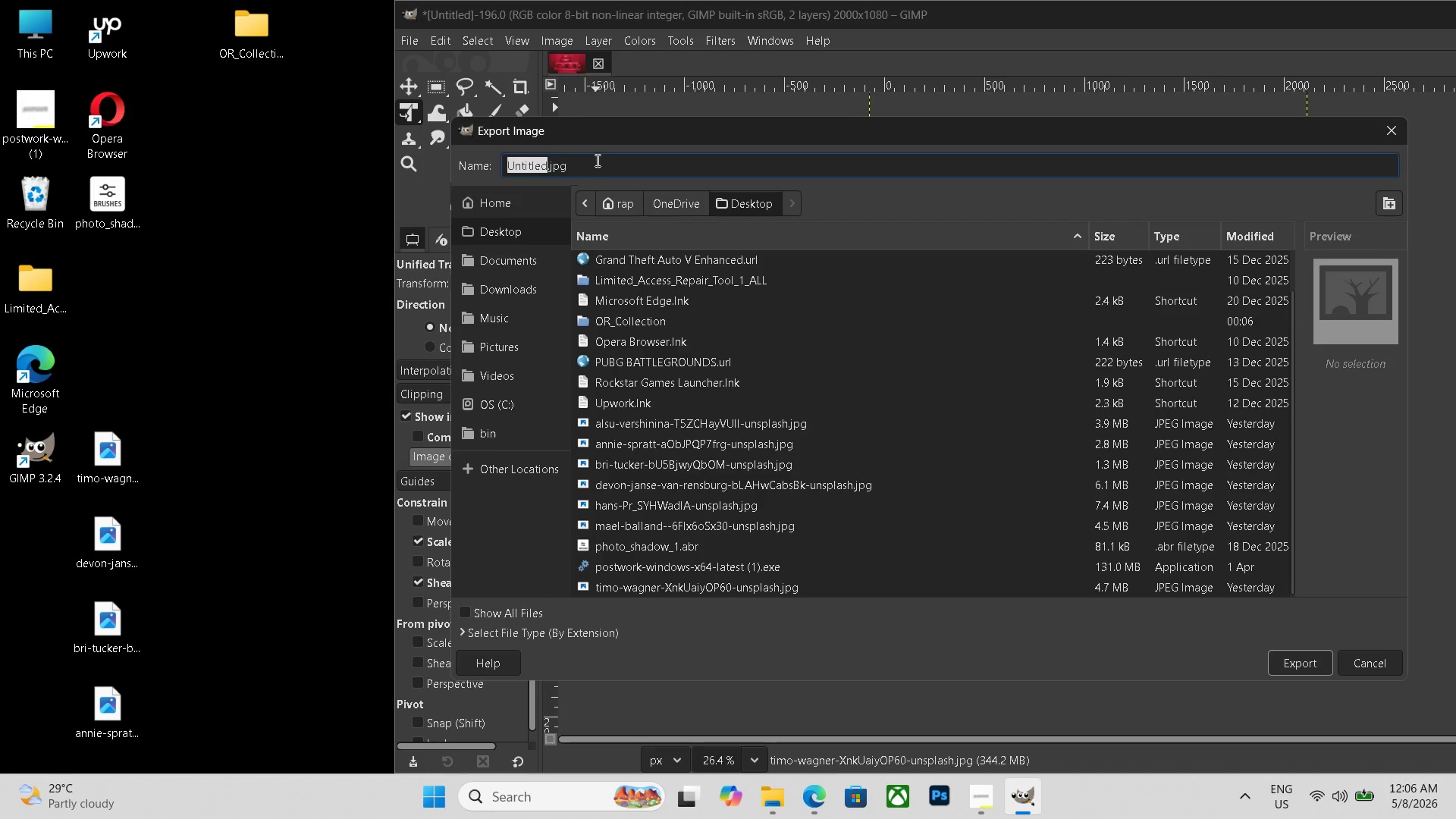 
double_click([596, 160])
 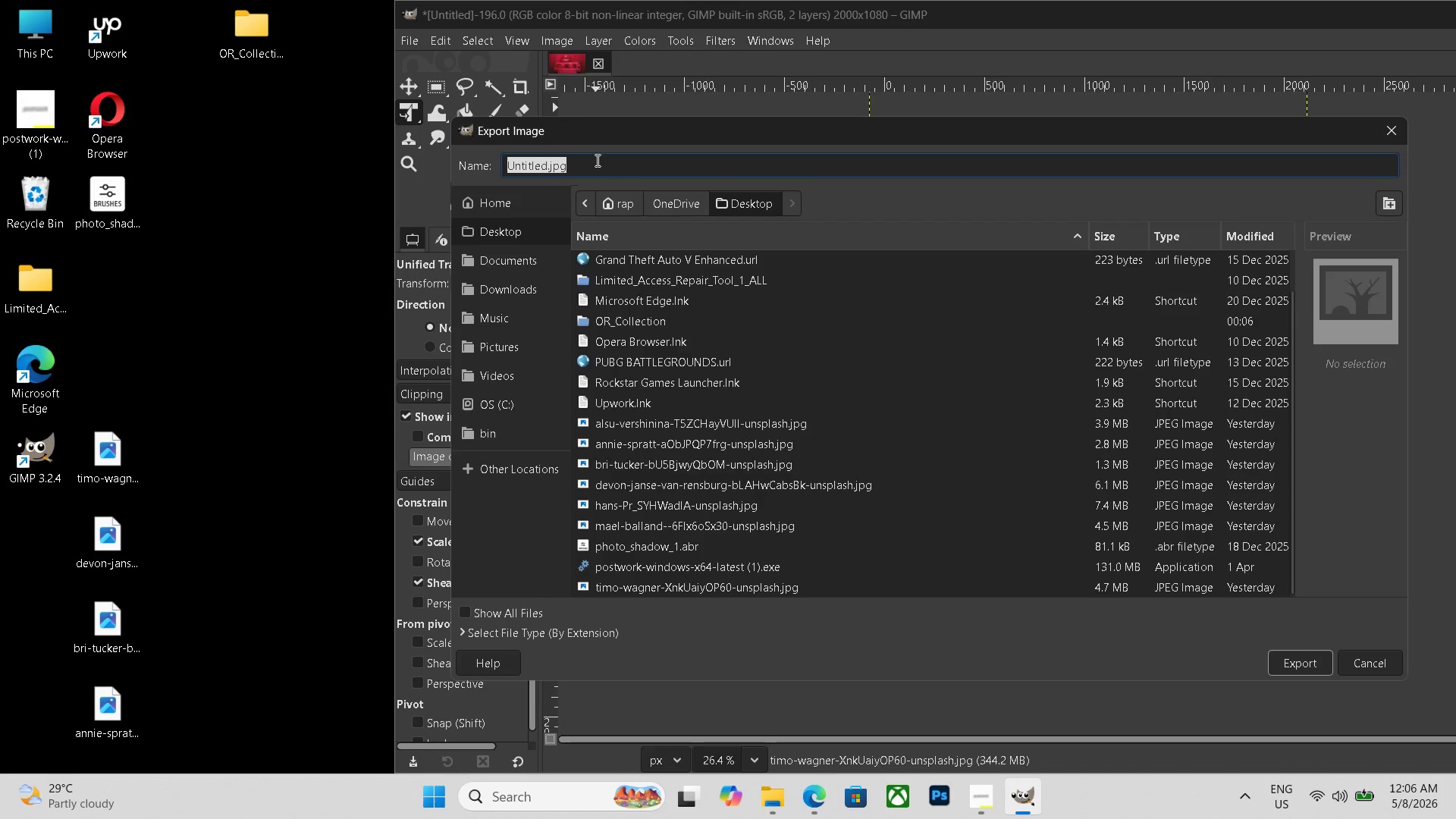 
triple_click([596, 160])
 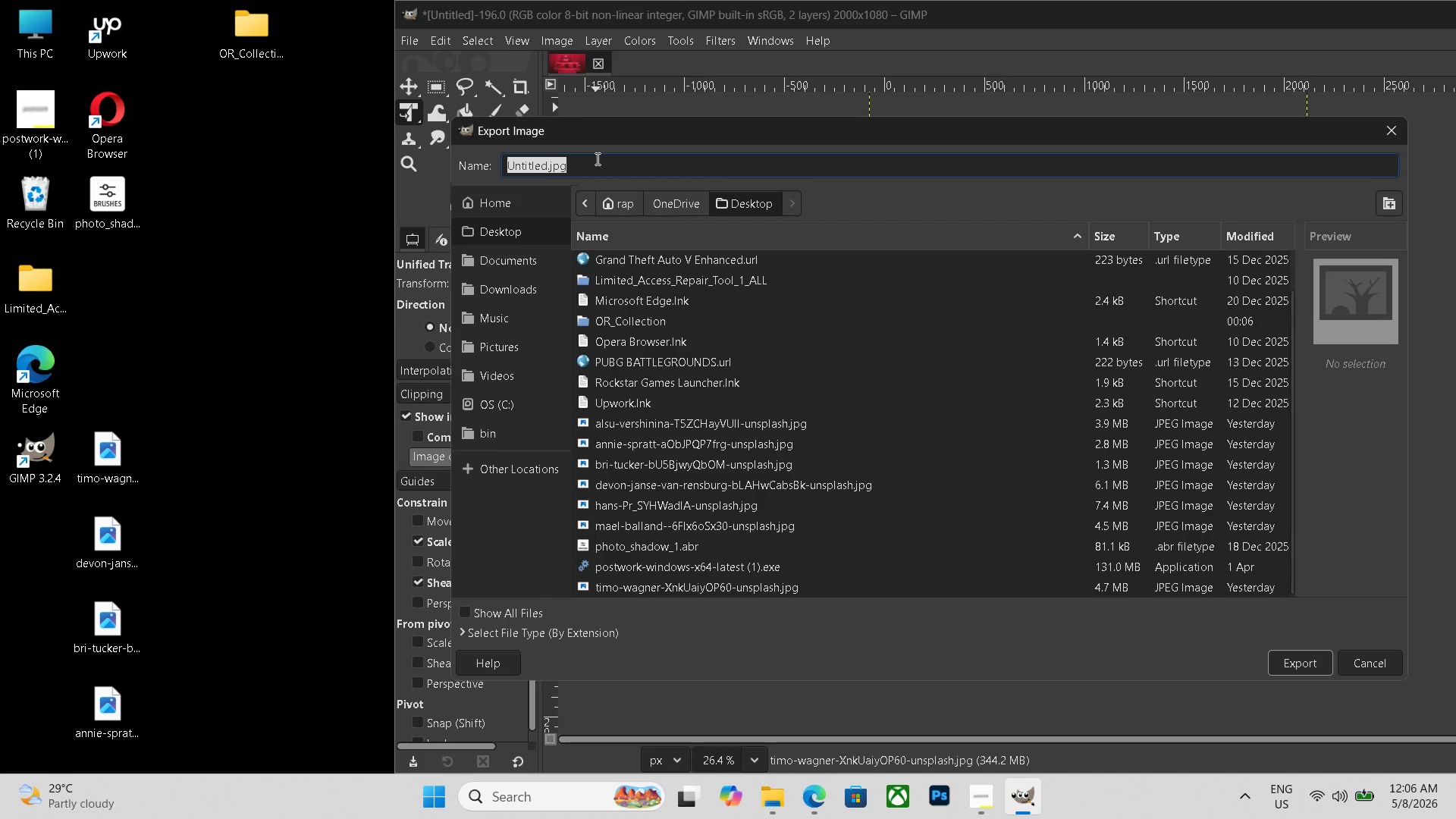 
key(Control+V)
 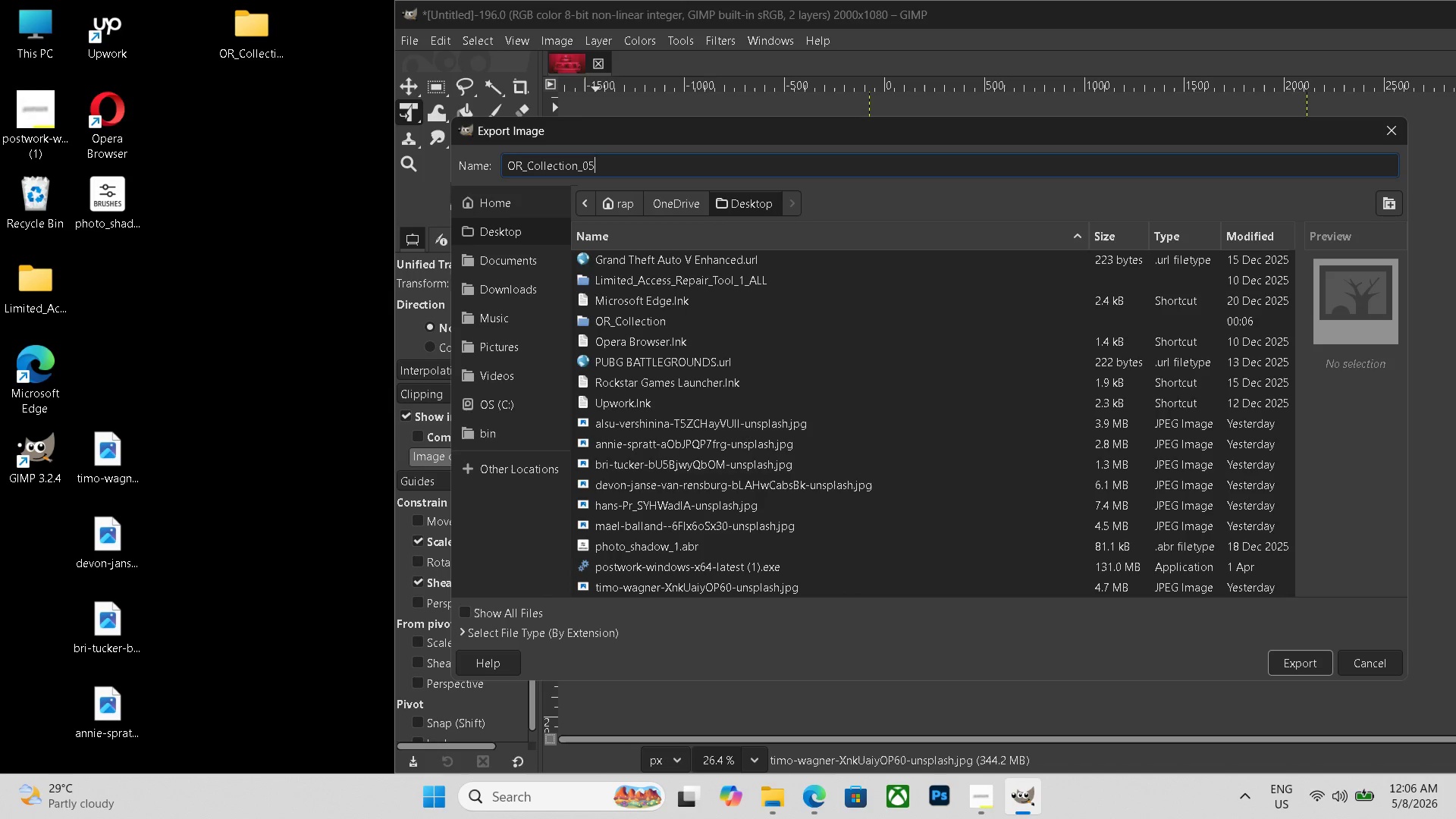 
key(Backspace)
 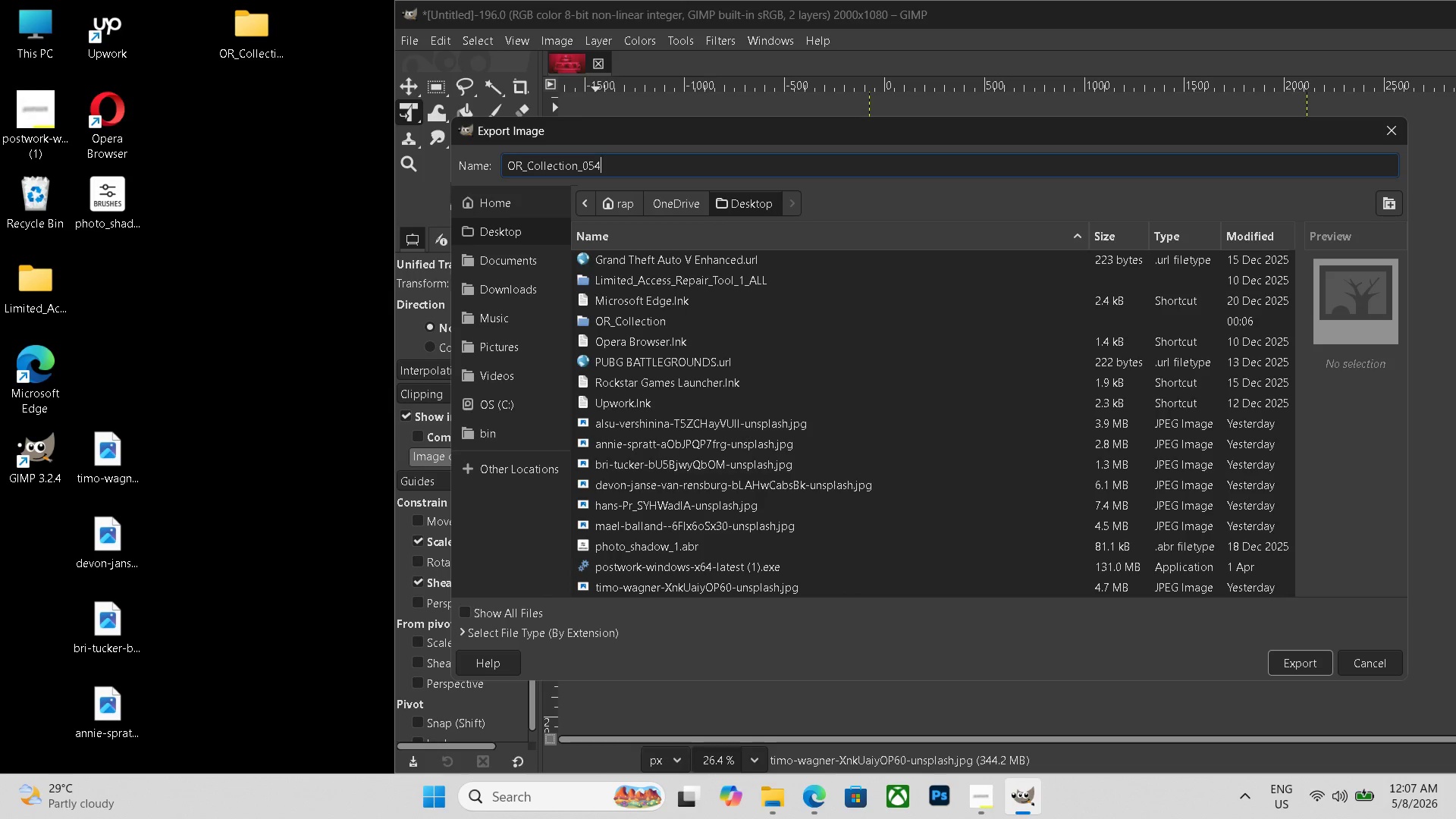 
key(Numpad4)
 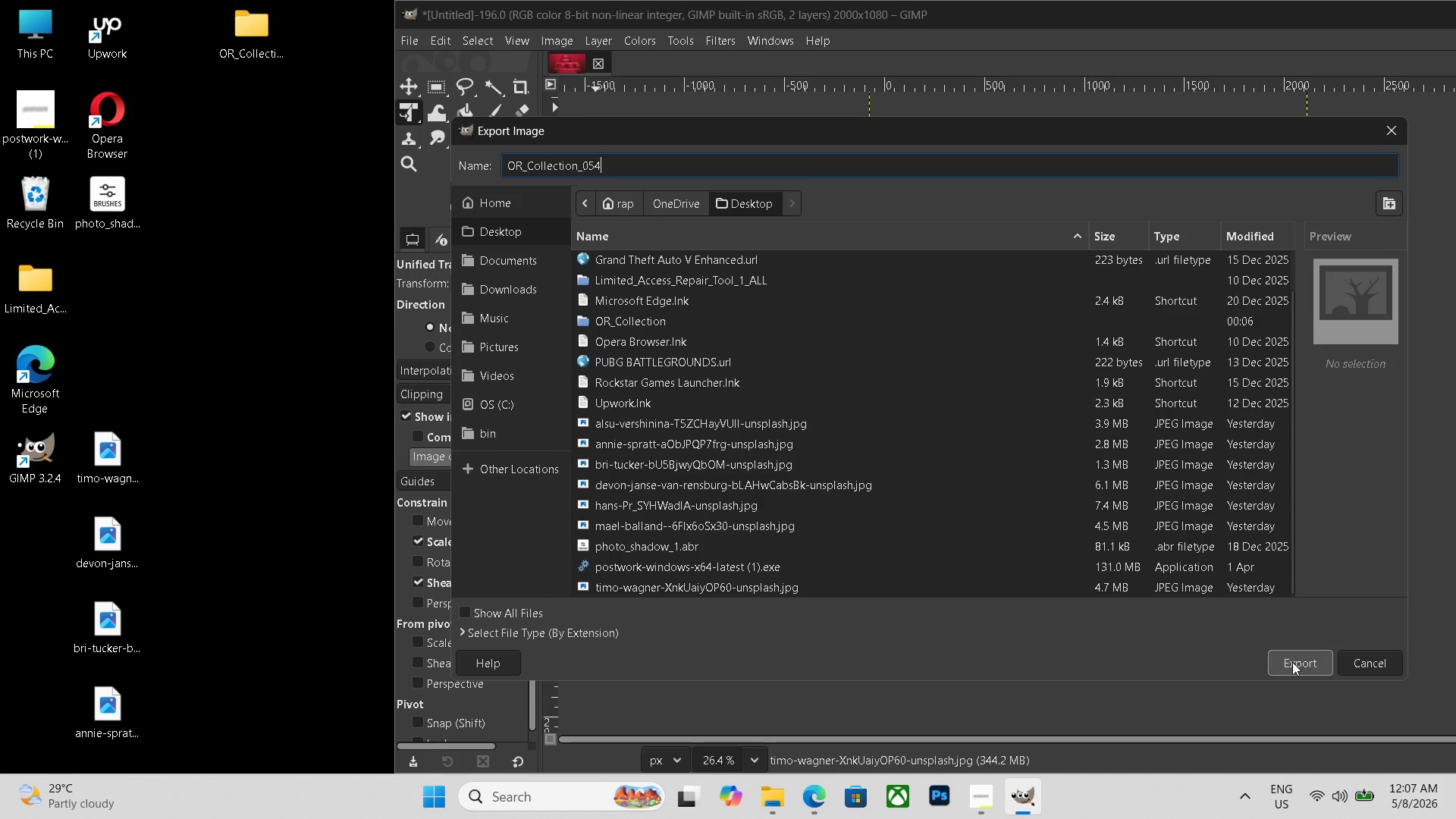 
left_click([1293, 663])
 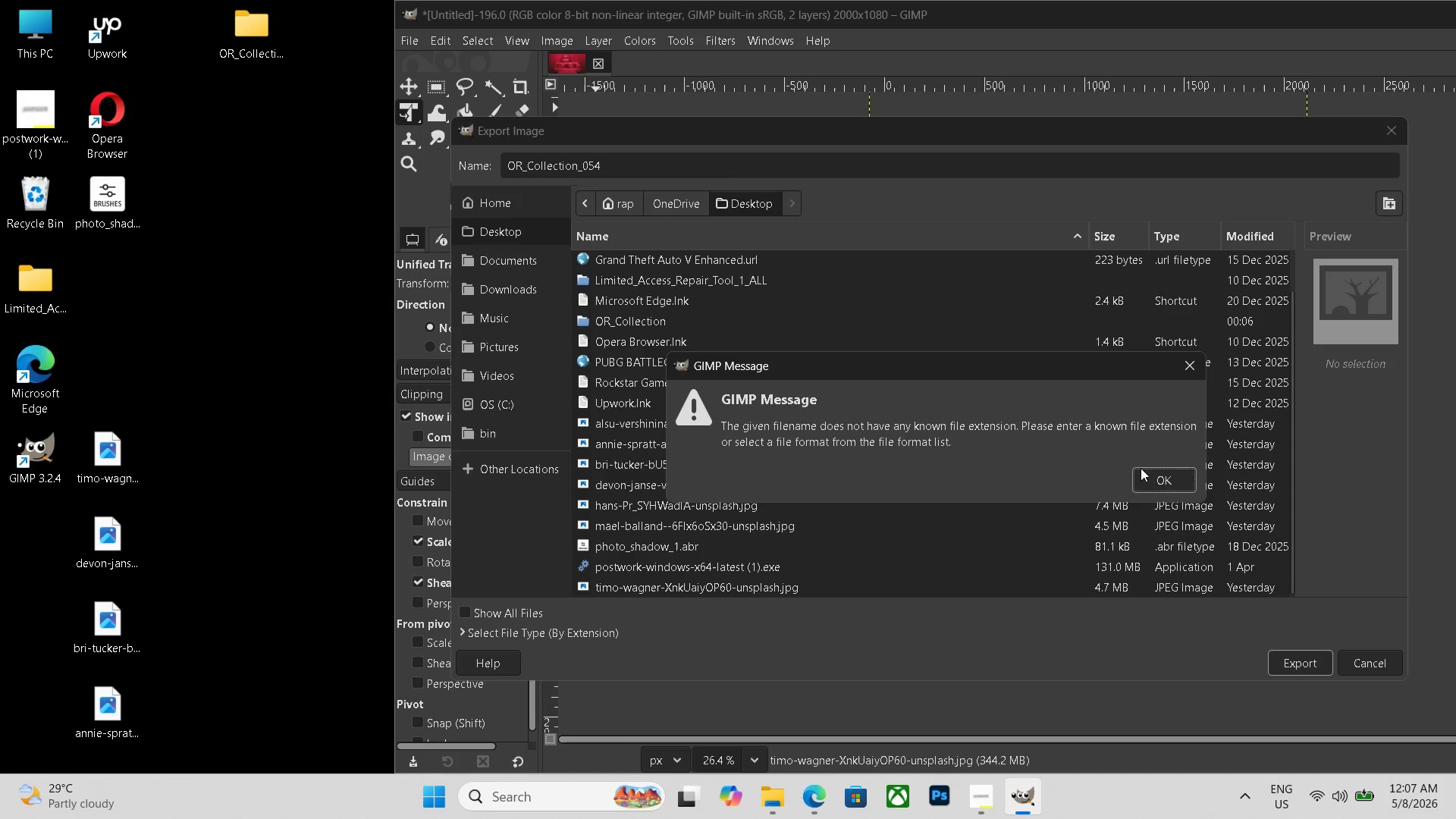 
left_click([1161, 479])
 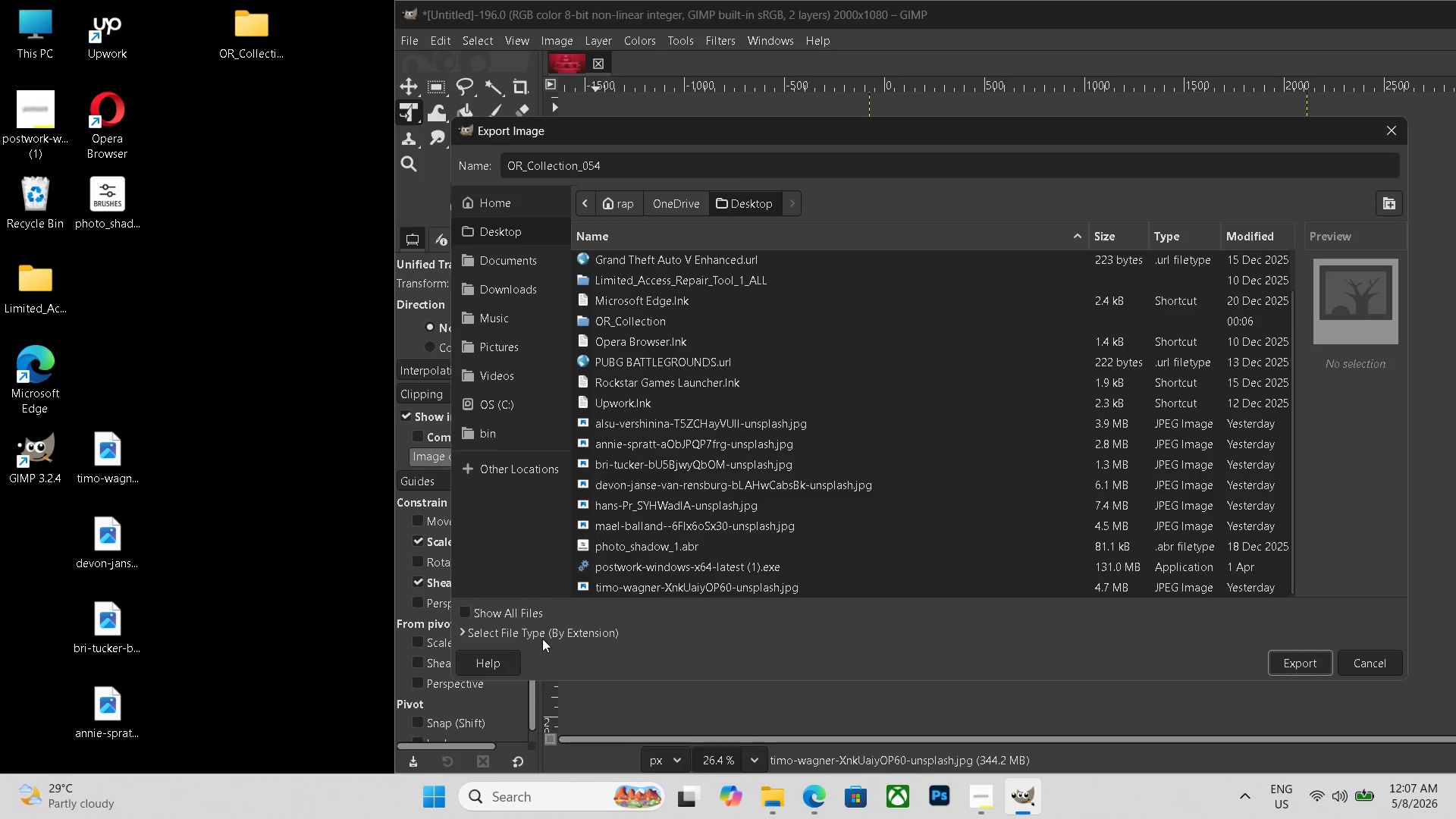 
left_click([543, 638])
 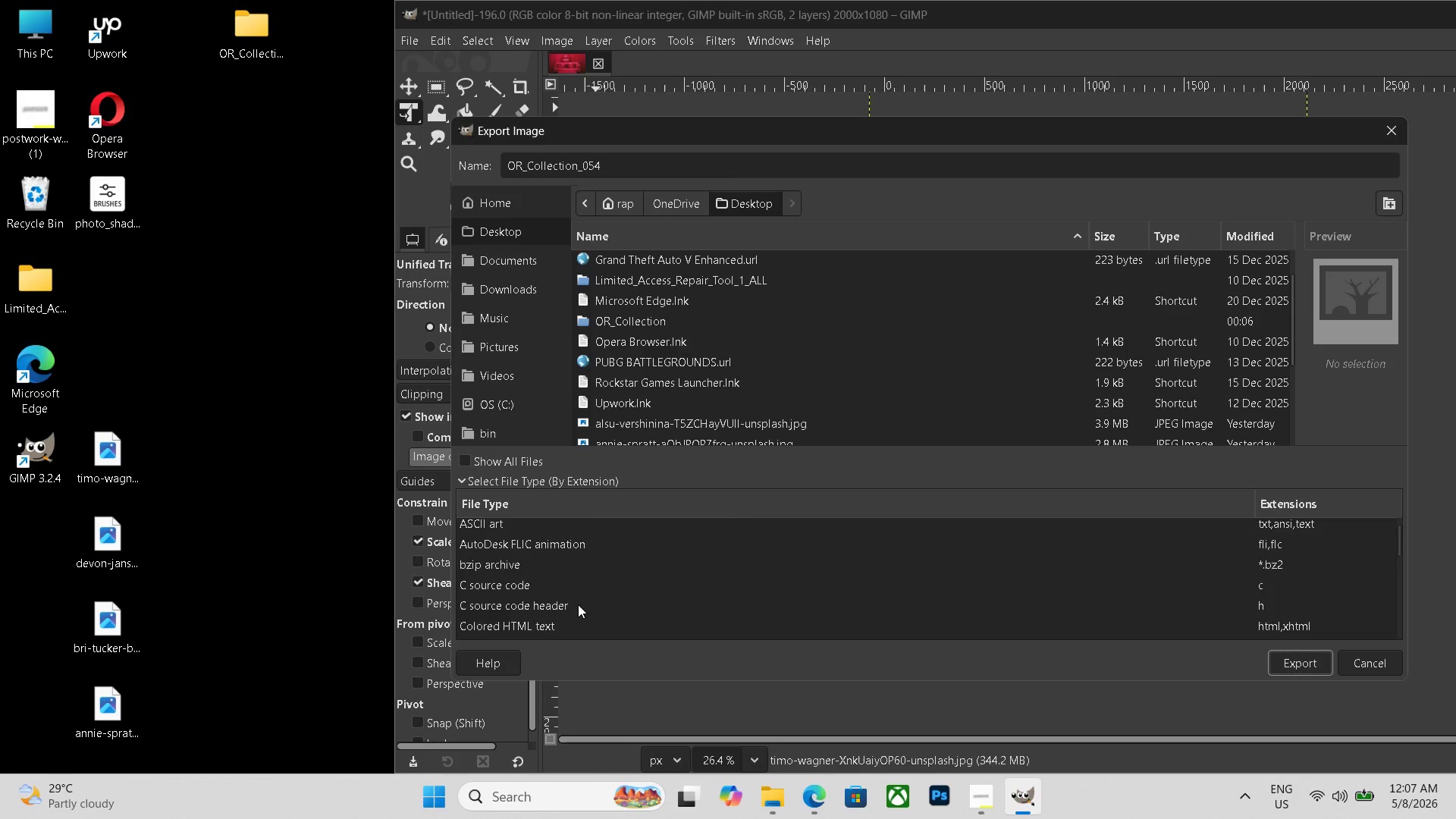 
scroll: coordinate [547, 601], scroll_direction: down, amount: 22.0
 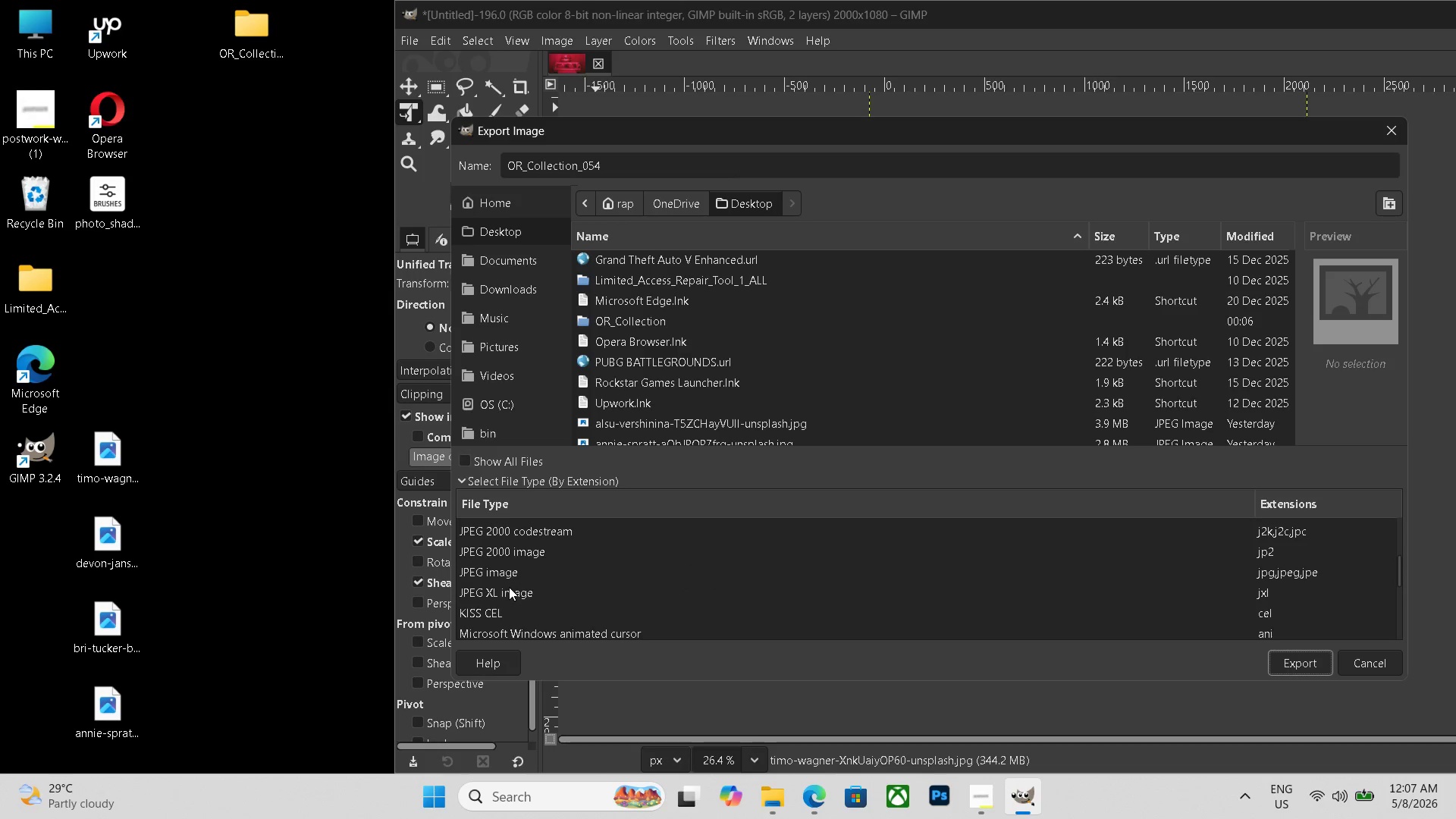 
scroll: coordinate [509, 587], scroll_direction: up, amount: 1.0
 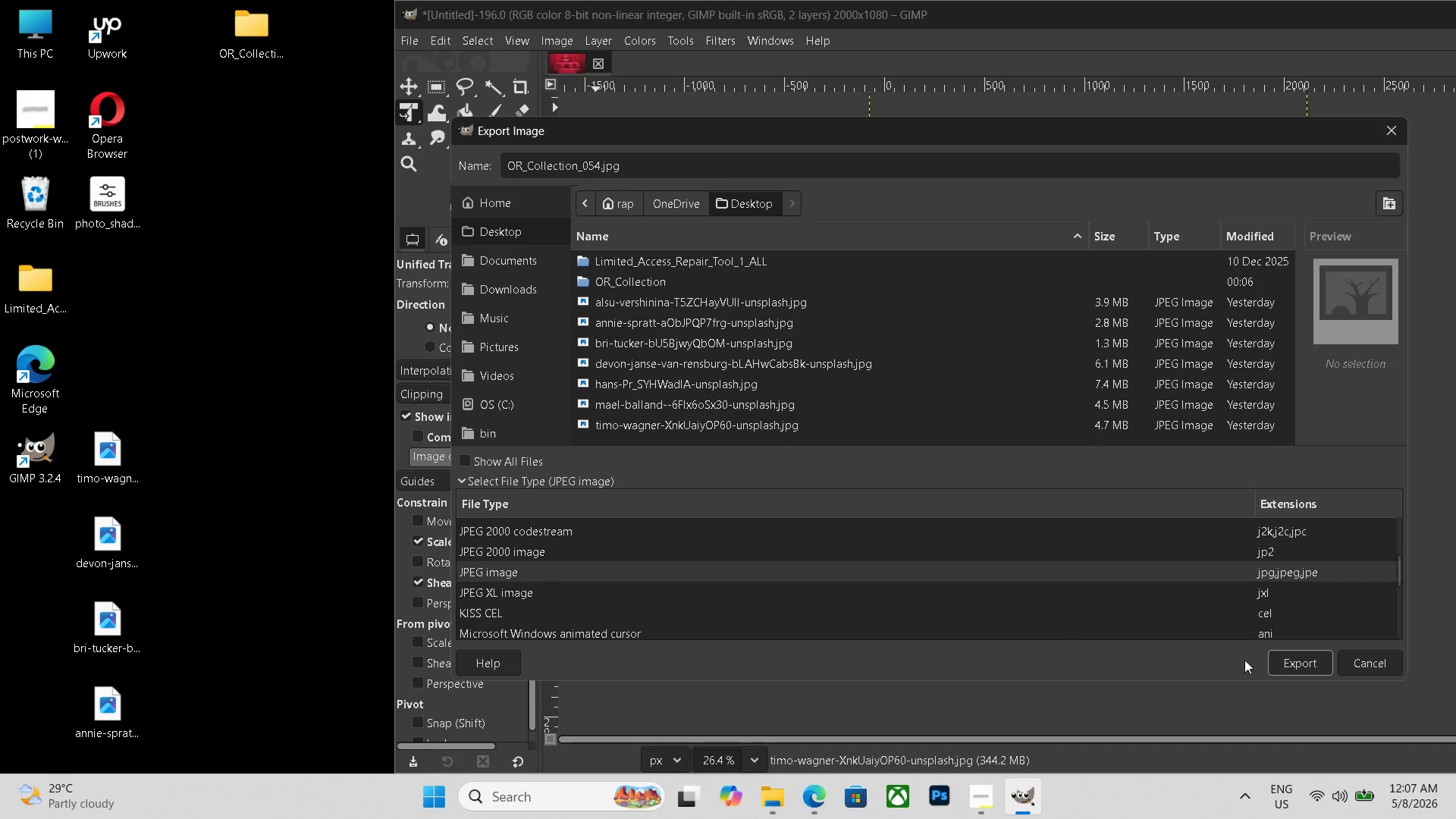 
left_click([1293, 663])
 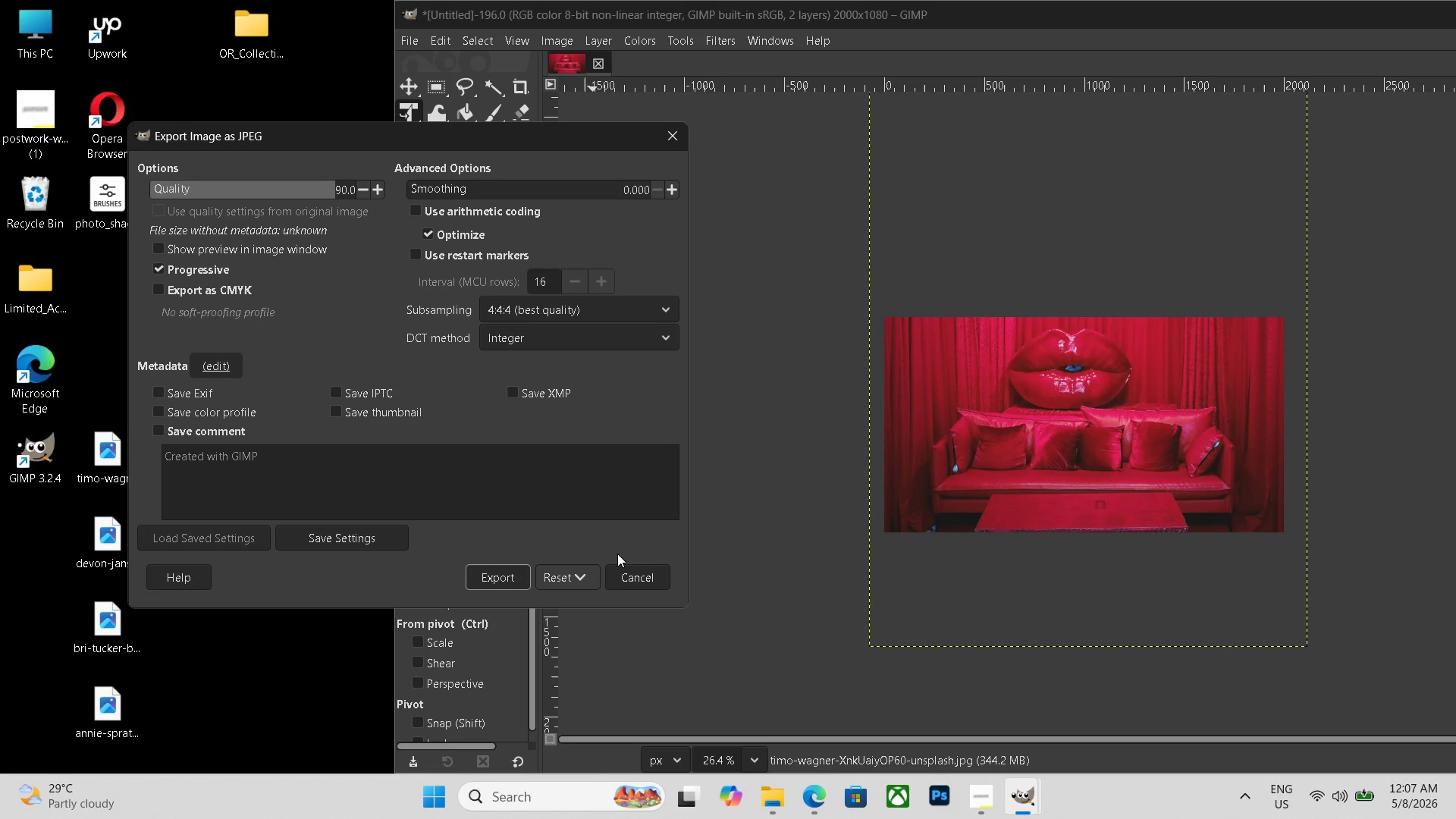 
left_click([503, 572])
 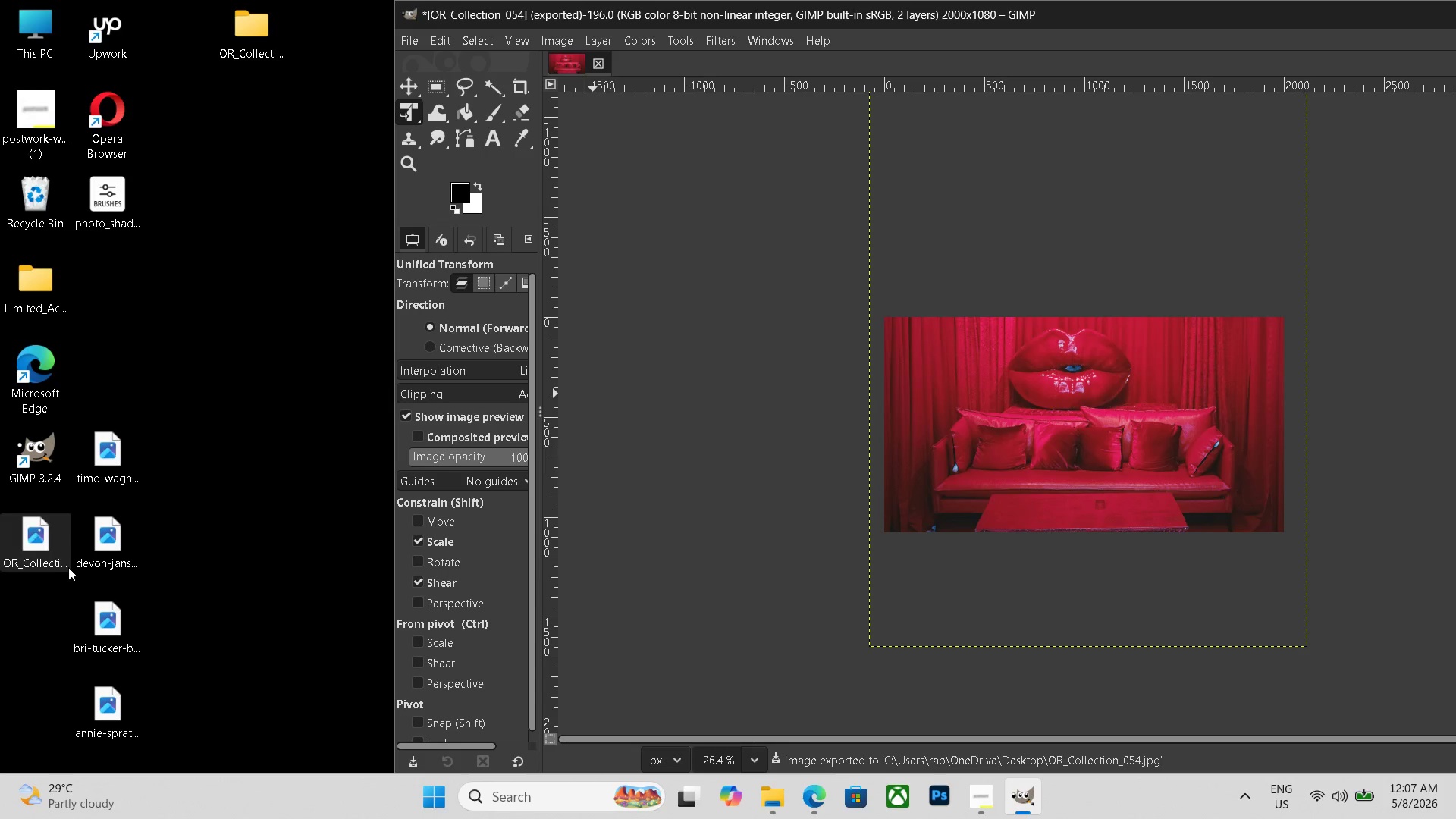 
left_click_drag(start_coordinate=[37, 554], to_coordinate=[256, 99])
 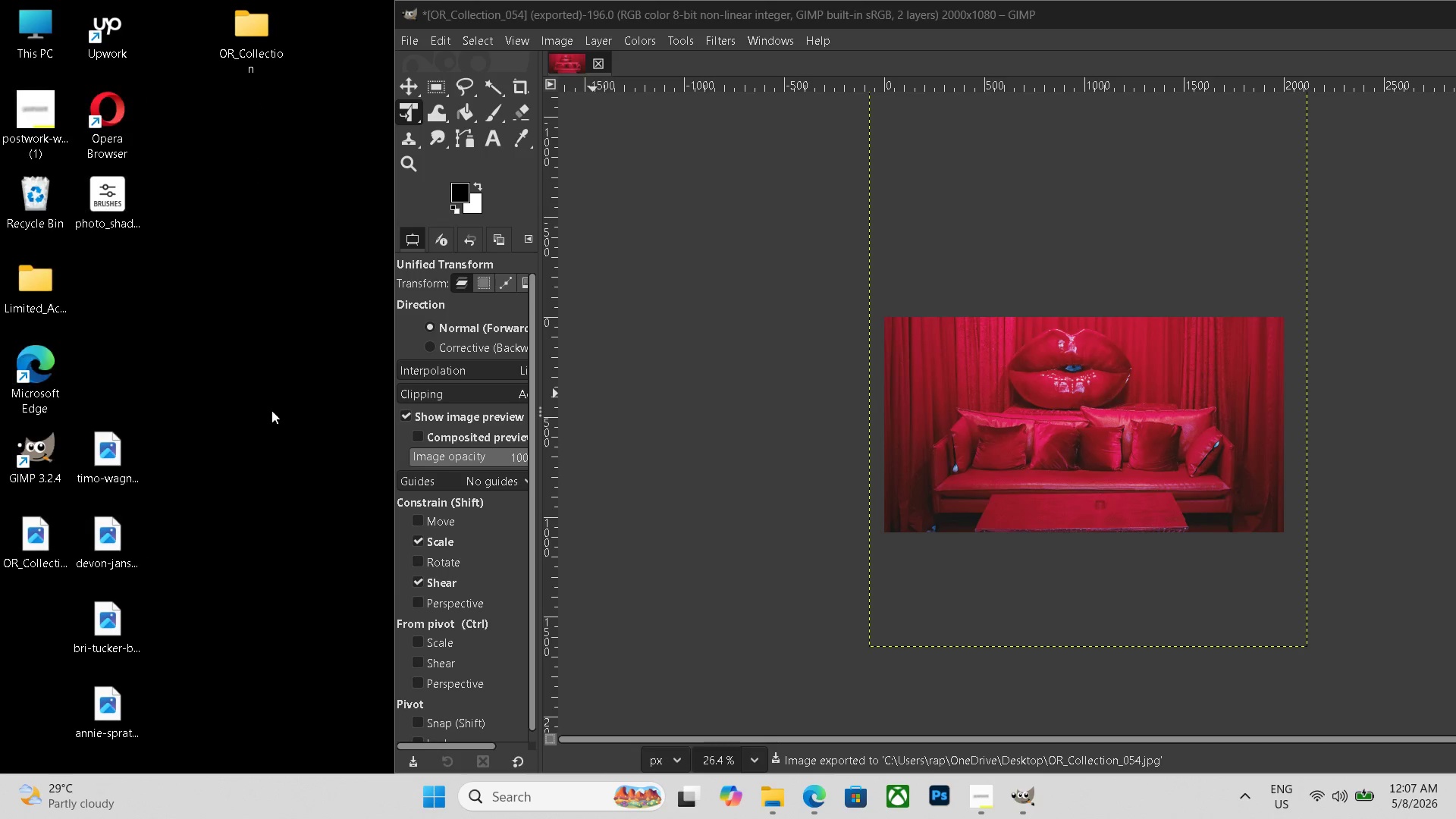 
left_click([347, 340])
 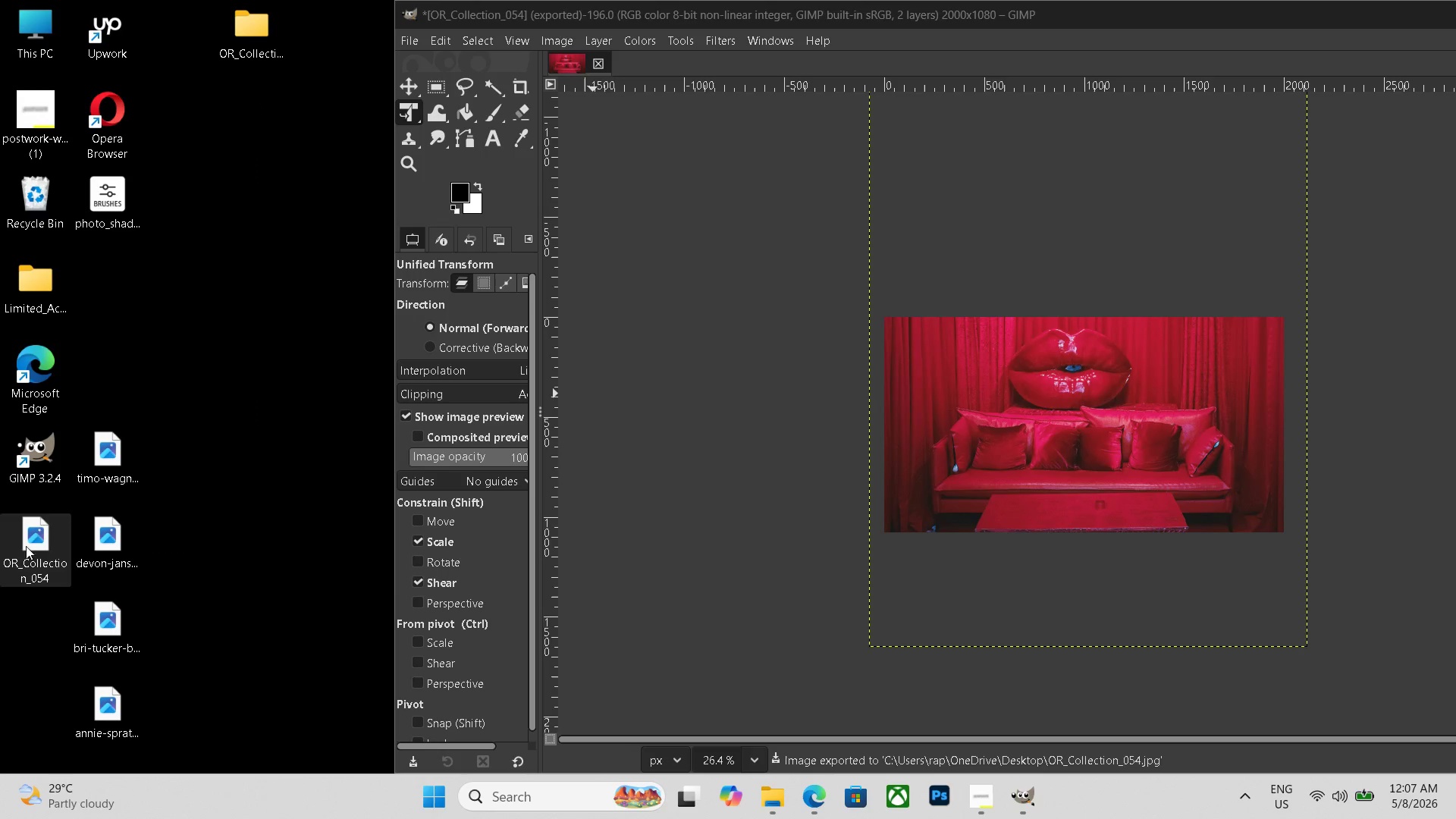 
left_click_drag(start_coordinate=[22, 549], to_coordinate=[256, 36])
 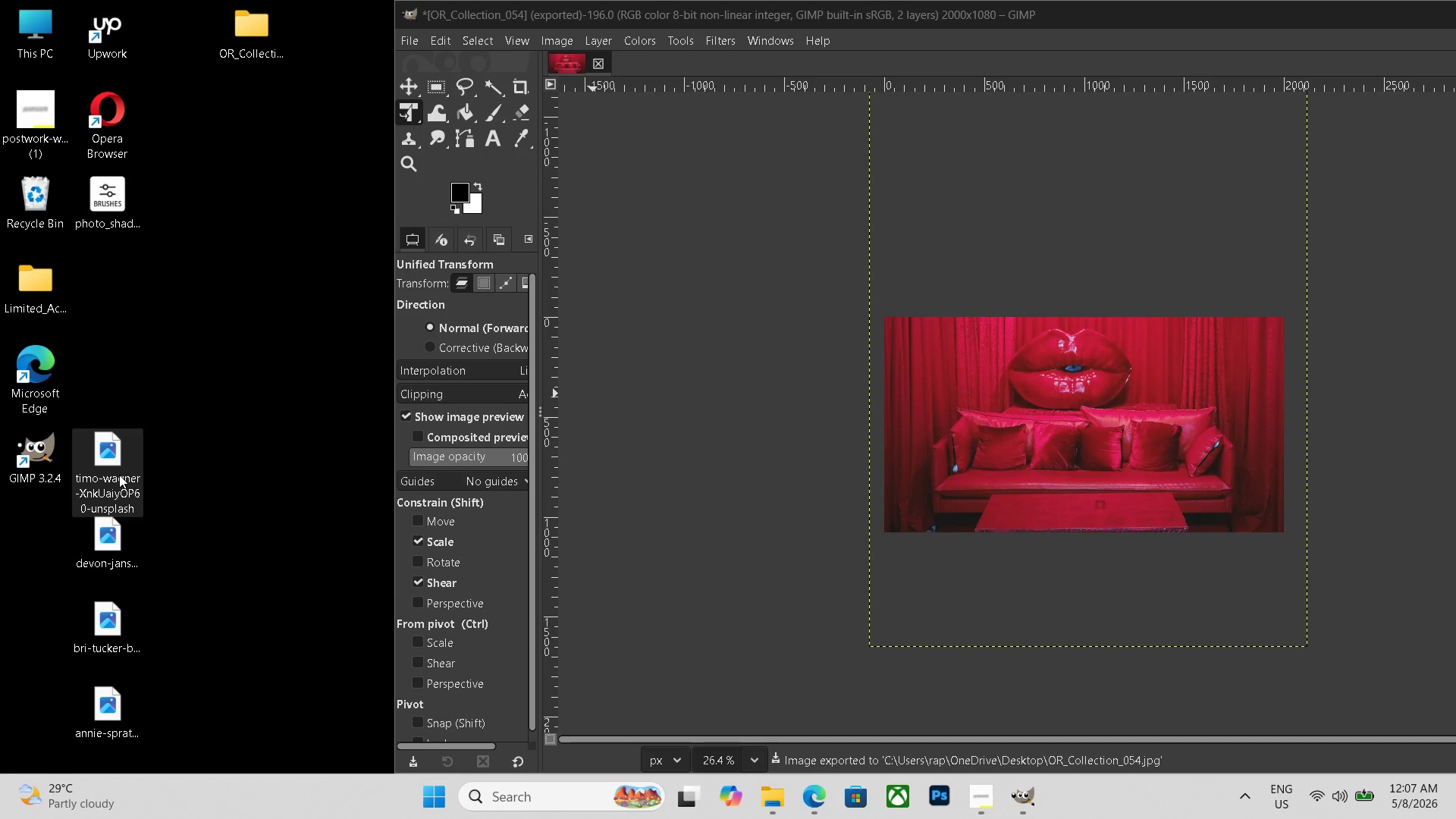 
double_click([119, 475])
 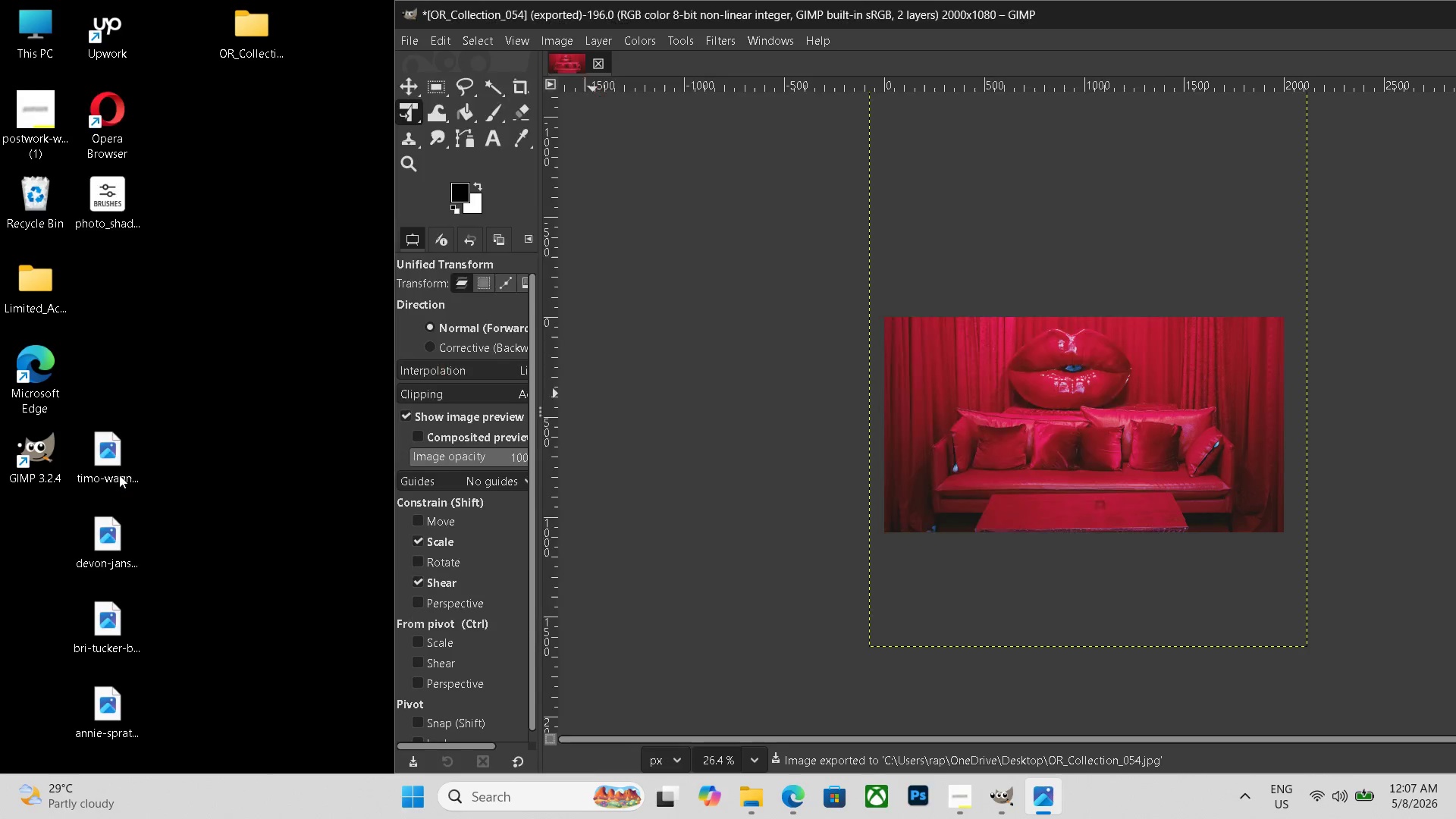 
key(Escape)
 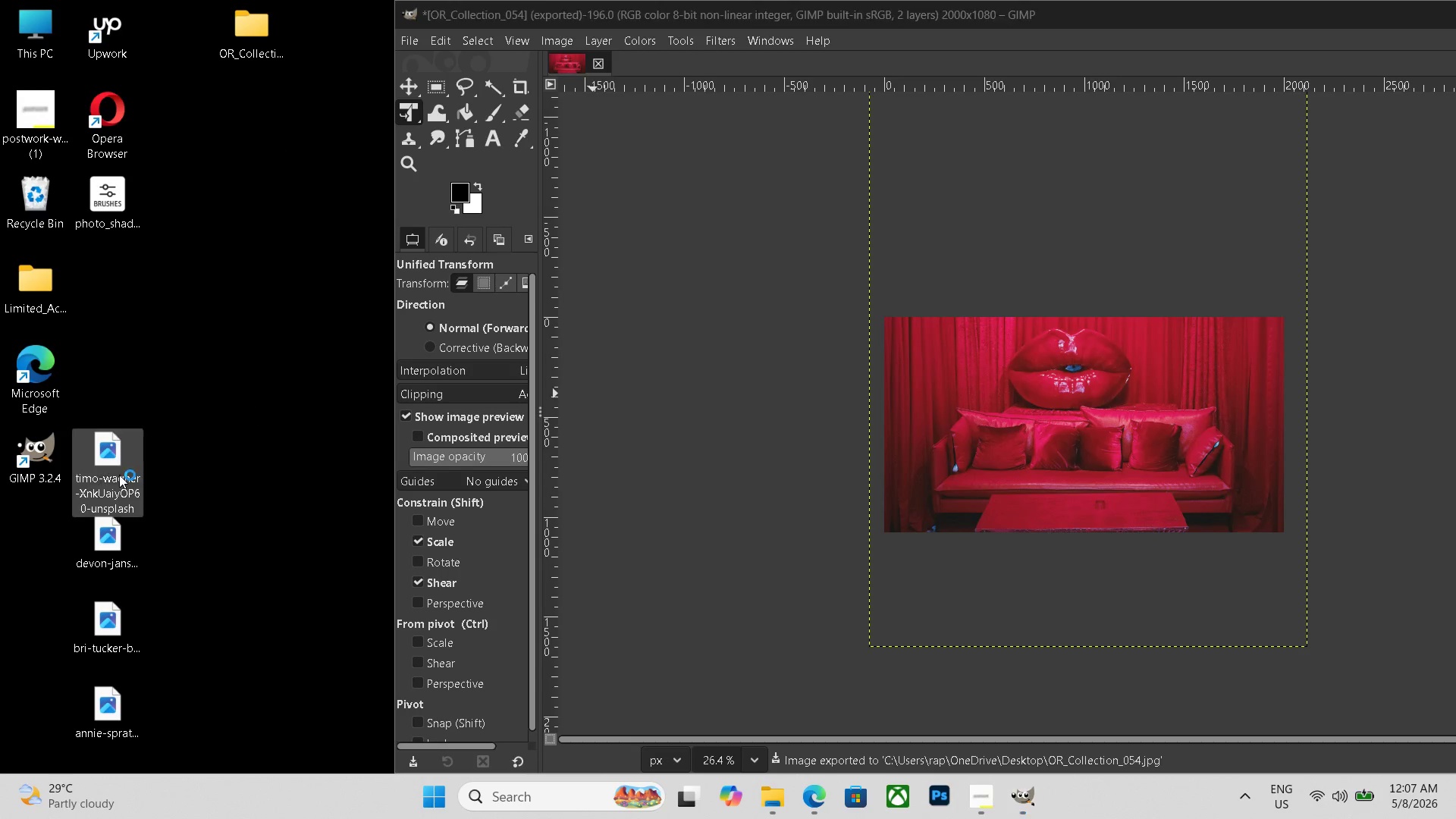 
left_click([119, 475])
 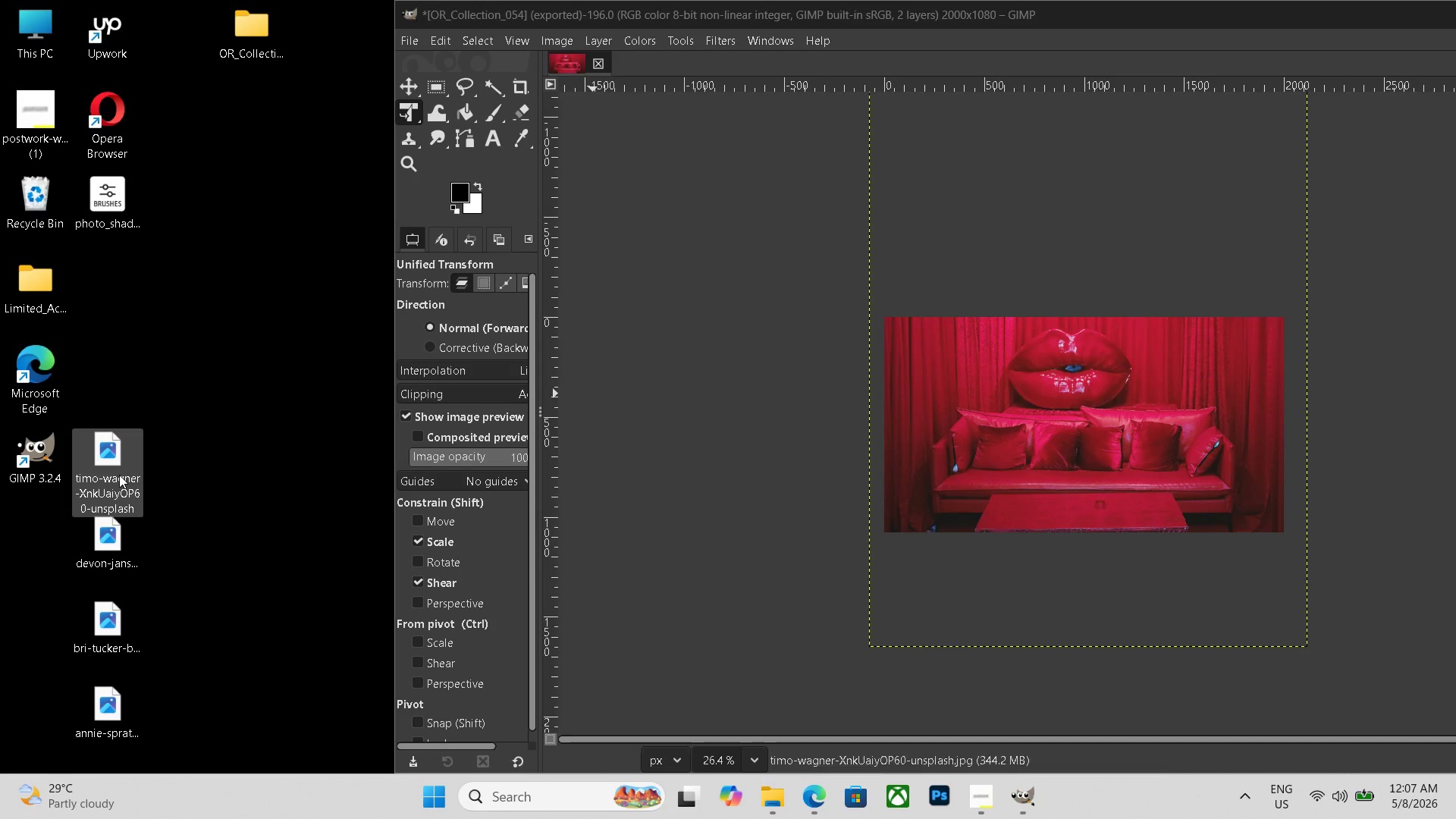 
key(Delete)
 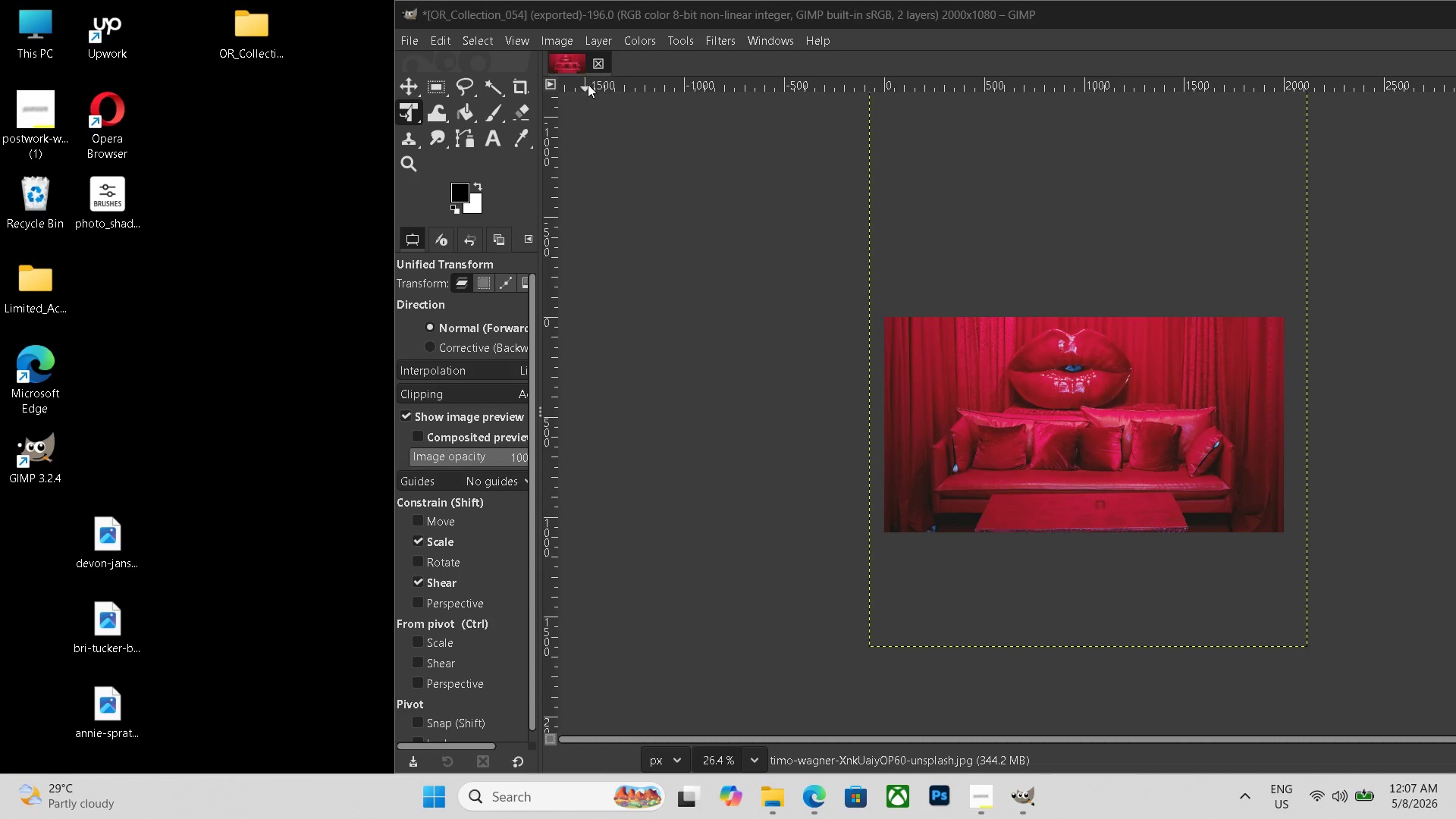 
left_click([596, 67])
 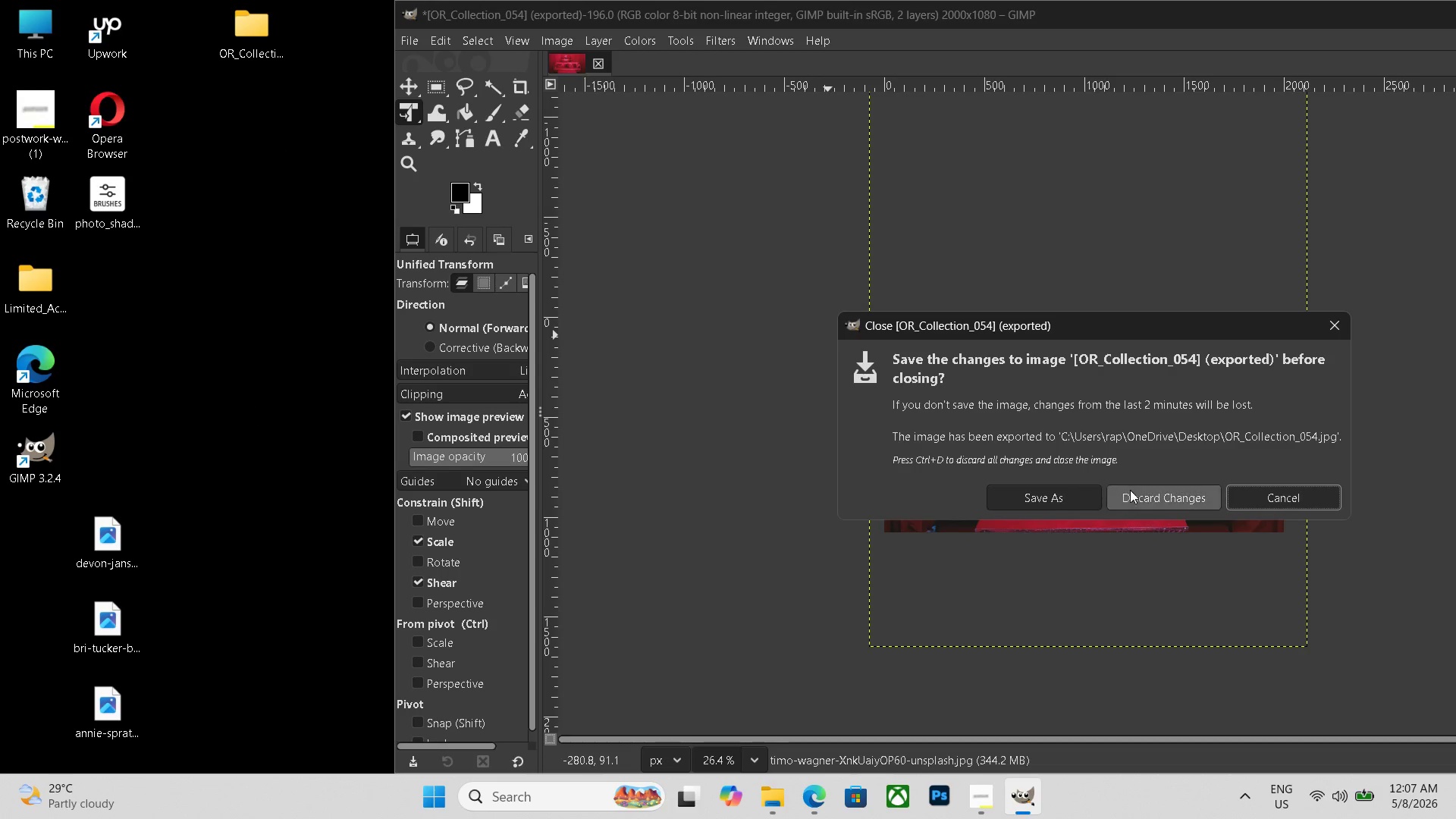 
left_click([1130, 490])
 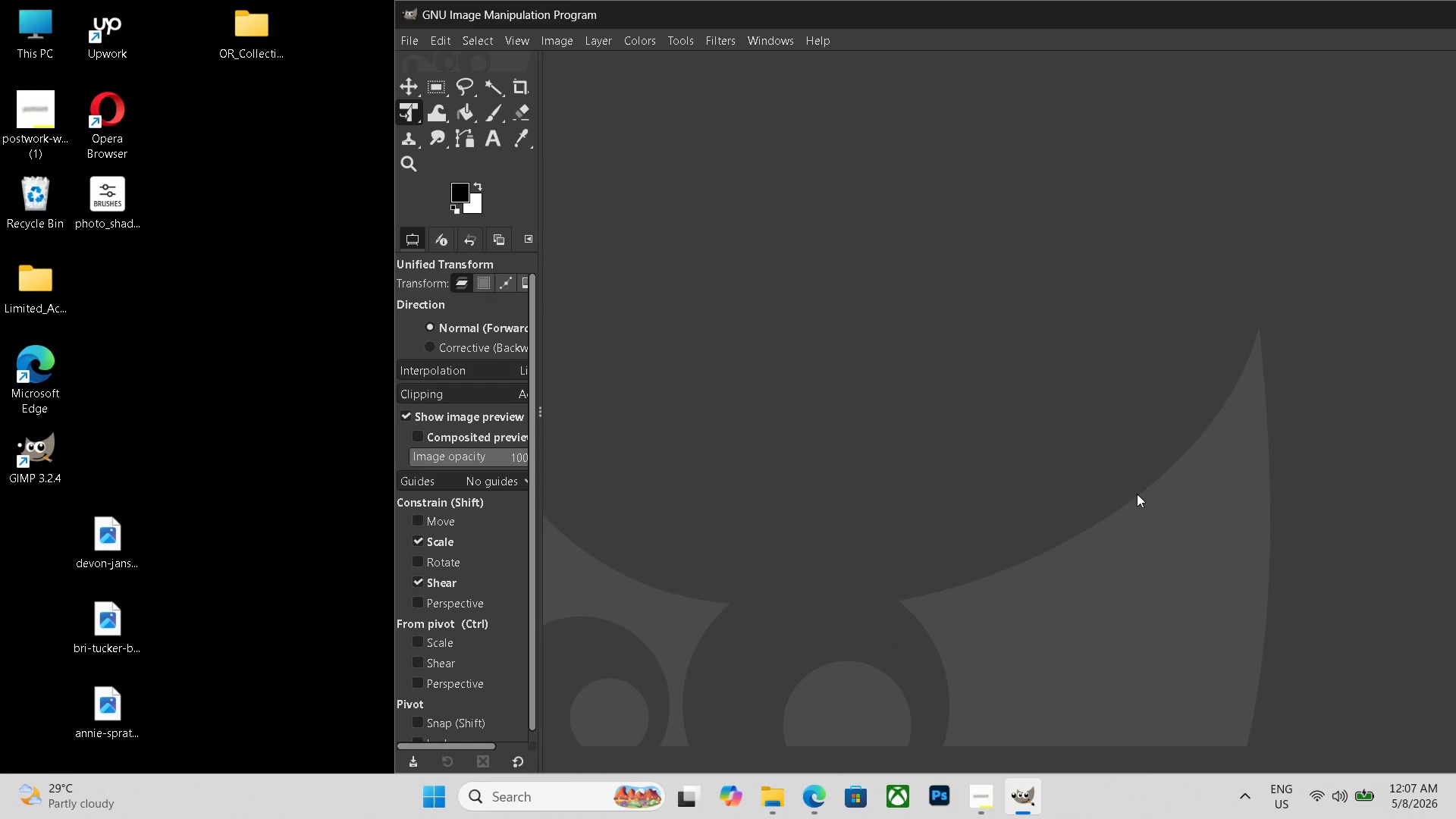 
key(Control+N)
 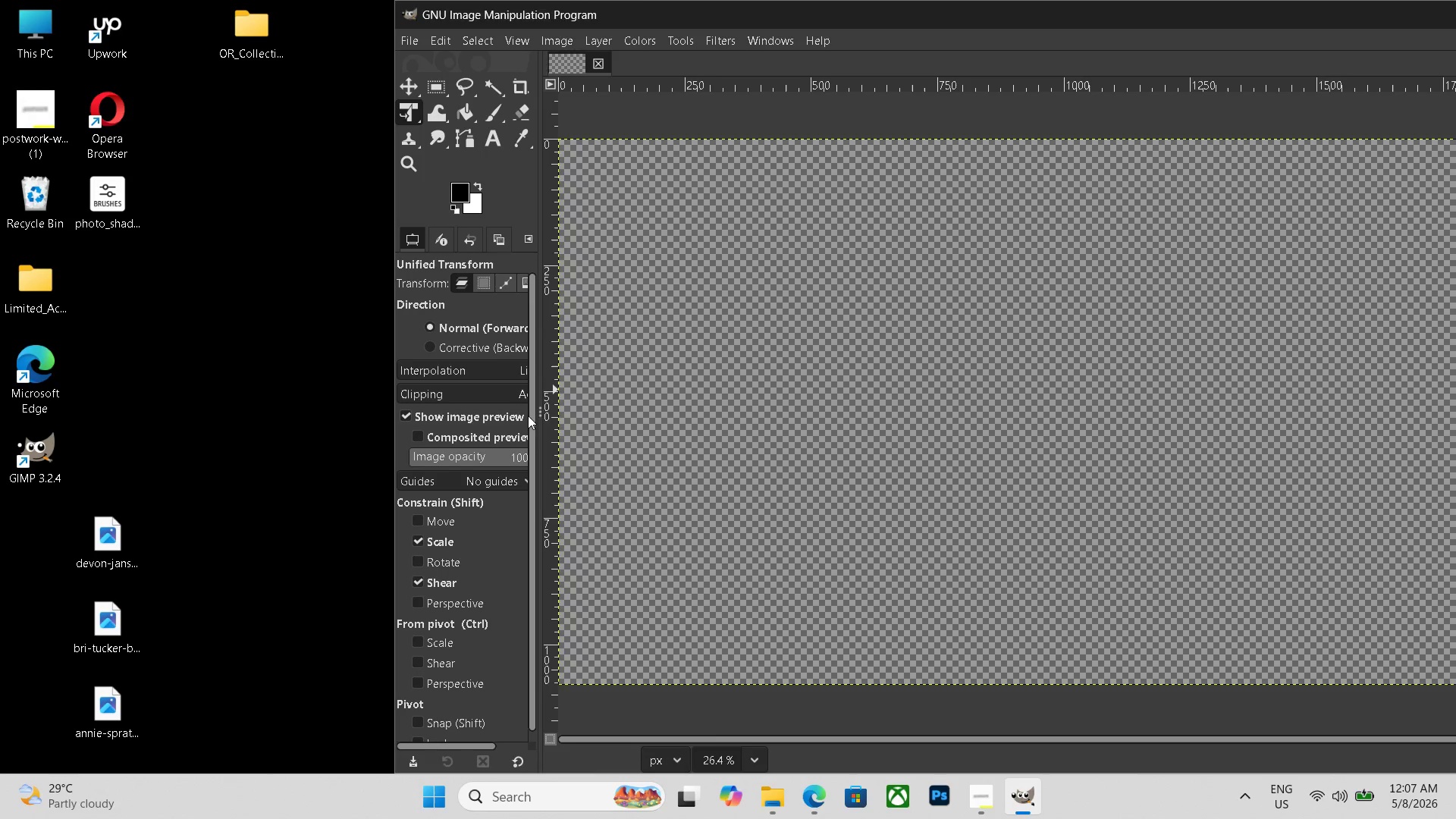 
hold_key(key=ControlLeft, duration=0.8)
scroll: coordinate [863, 434], scroll_direction: down, amount: 6.0
 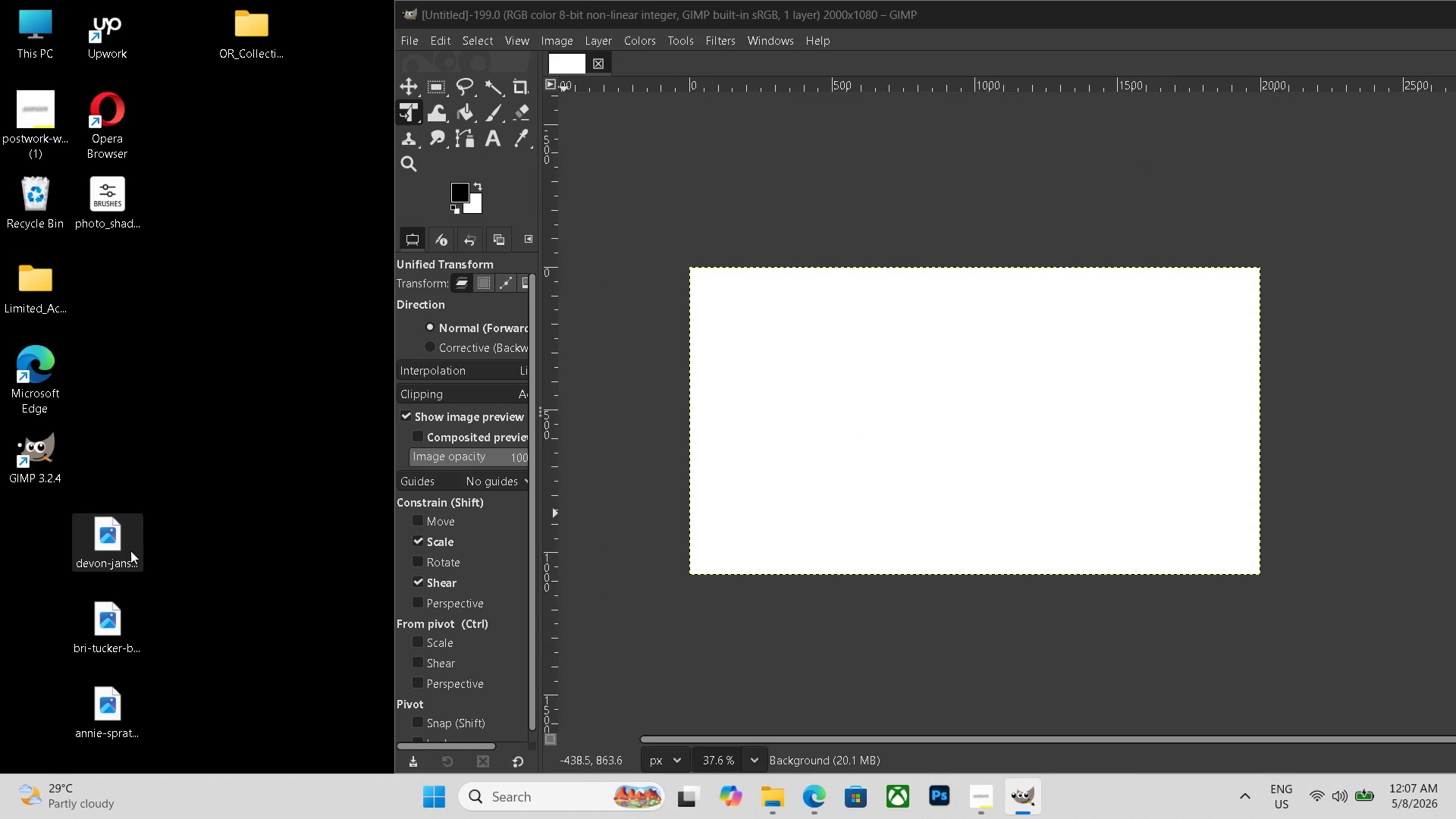 
left_click_drag(start_coordinate=[130, 551], to_coordinate=[944, 485])
 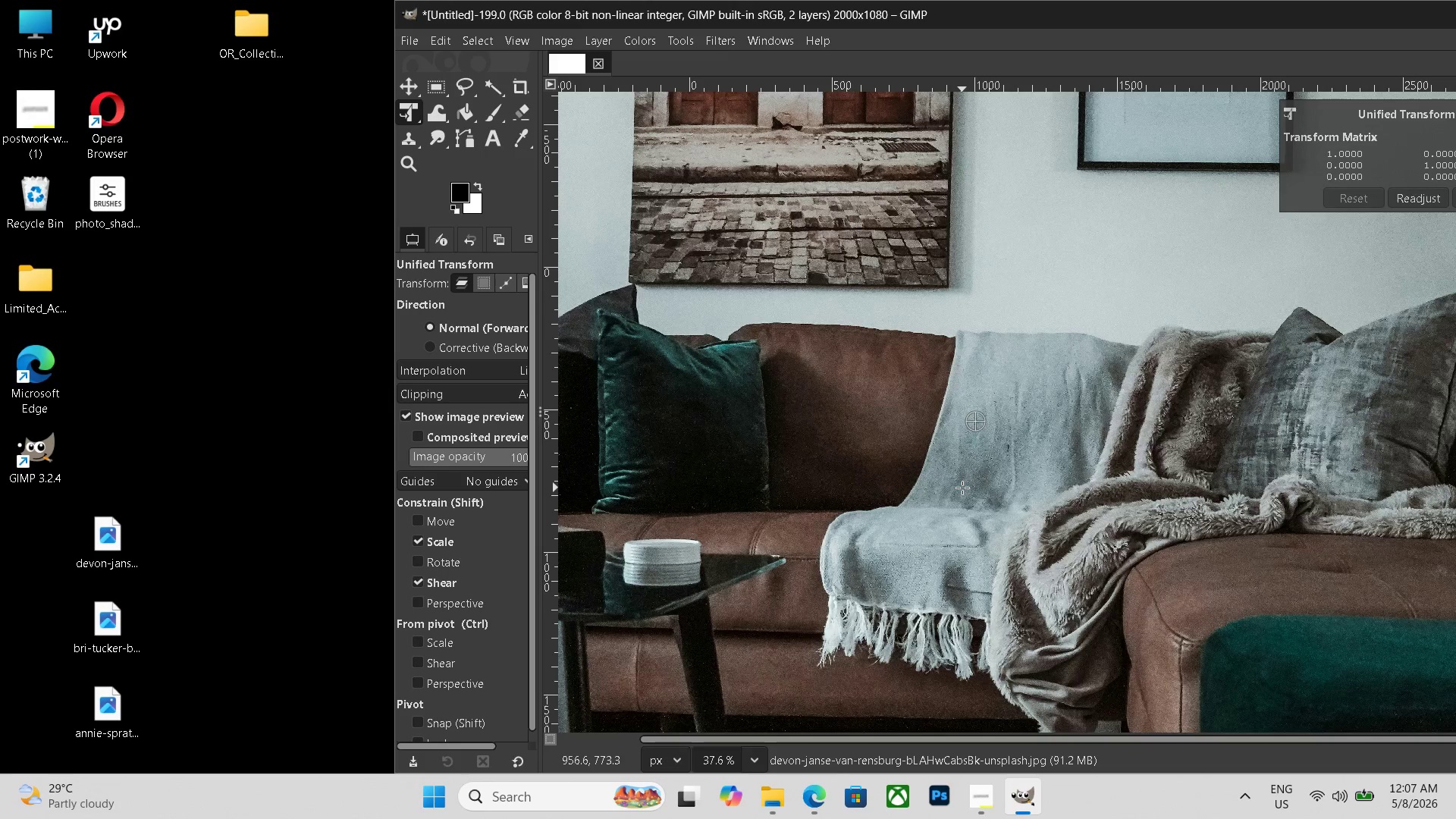 
hold_key(key=ControlLeft, duration=0.94)
scroll: coordinate [964, 488], scroll_direction: down, amount: 14.0
 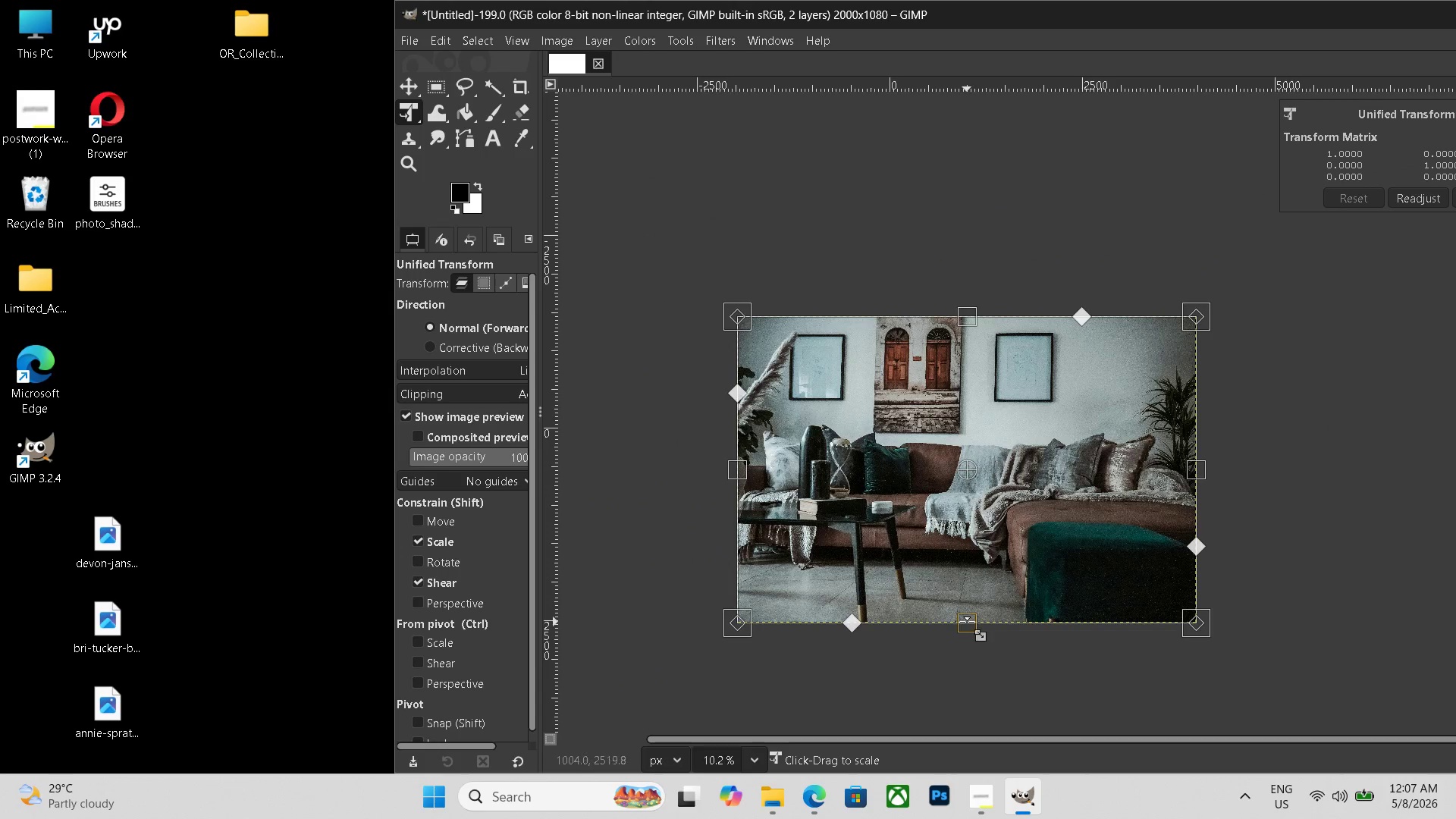 
left_click_drag(start_coordinate=[967, 622], to_coordinate=[987, 444])
 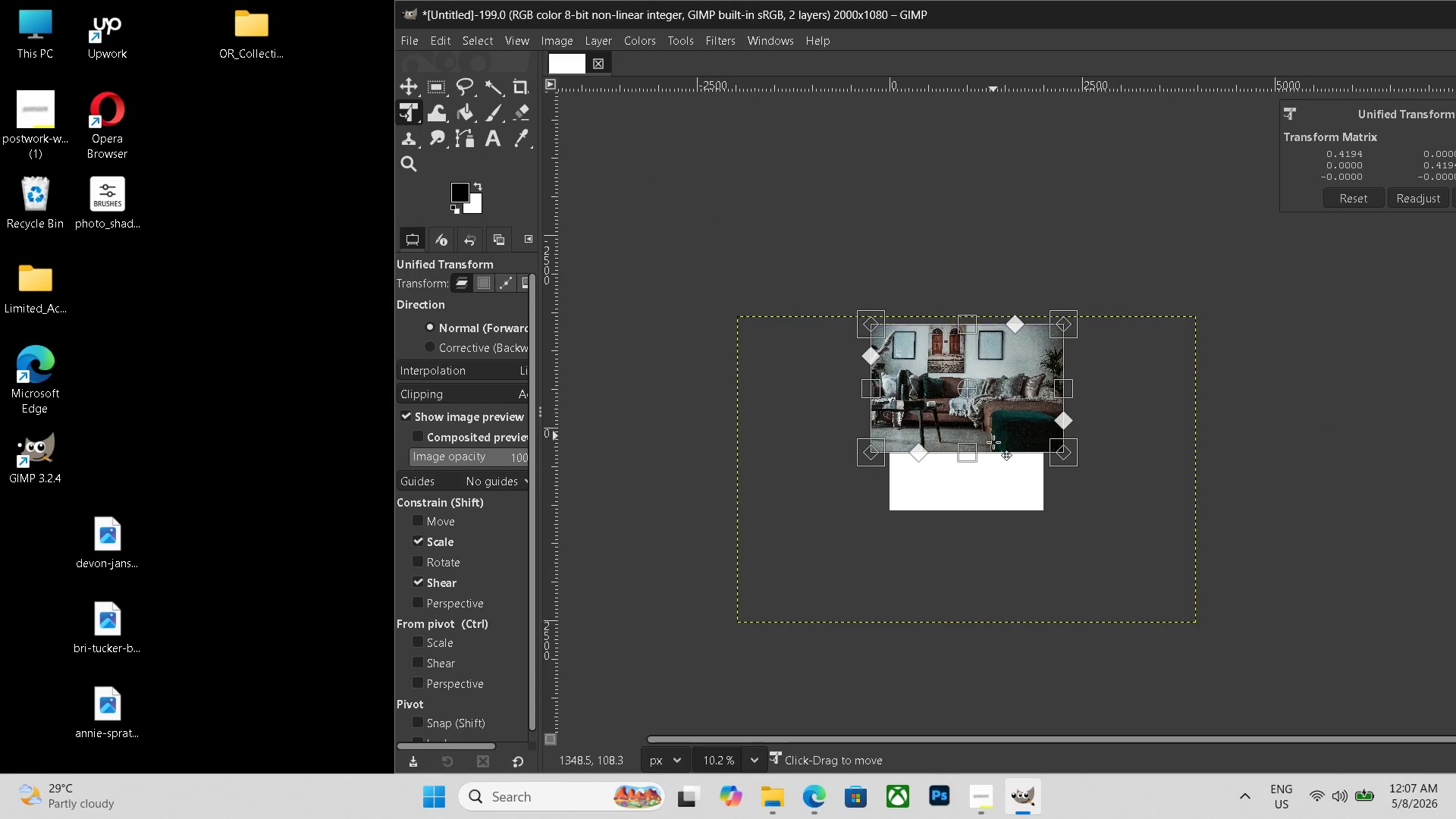 
left_click_drag(start_coordinate=[993, 428], to_coordinate=[994, 496])
 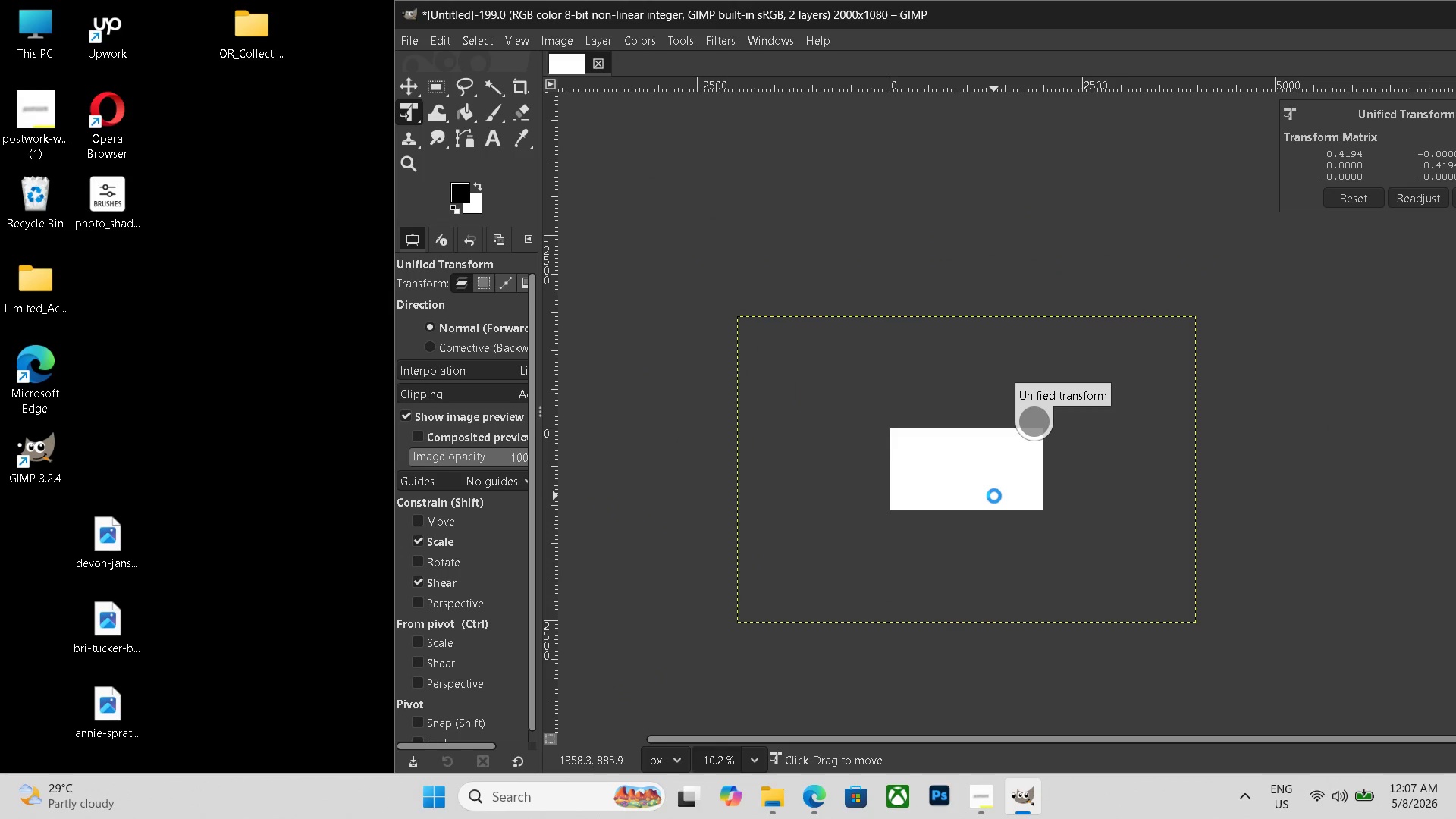 
key(Enter)
 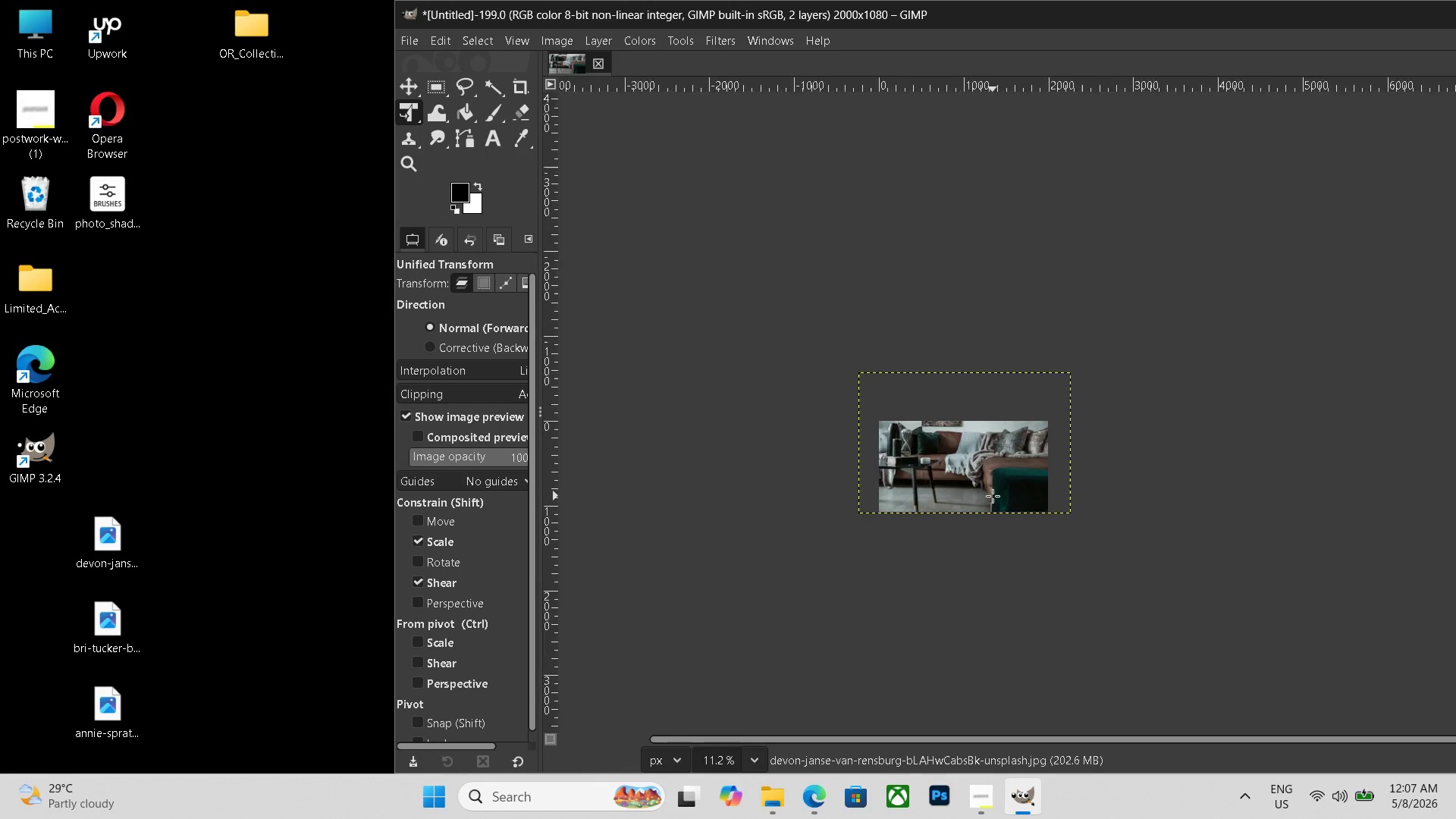 
hold_key(key=ControlLeft, duration=0.61)
scroll: coordinate [993, 496], scroll_direction: up, amount: 10.0
 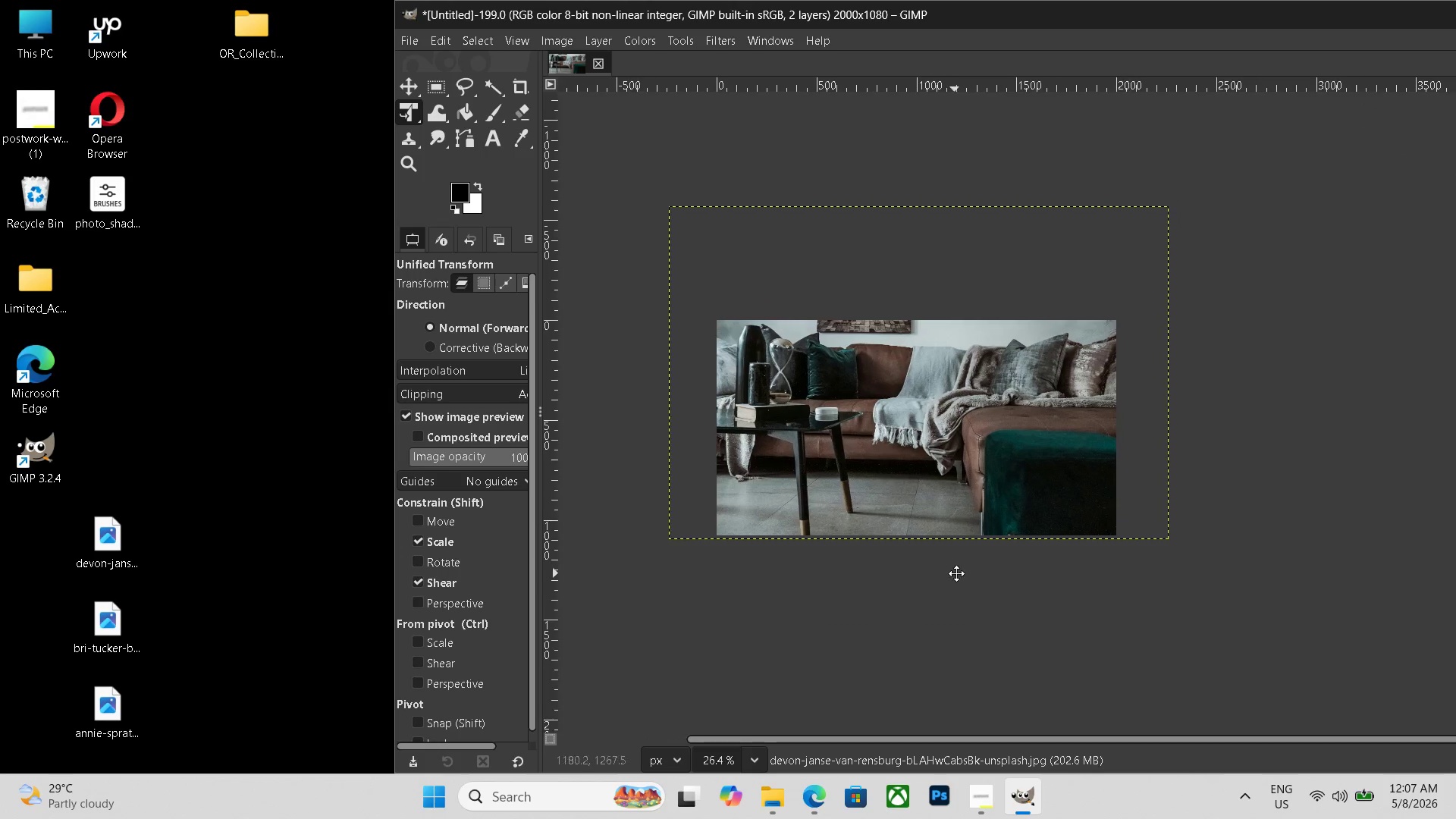 
hold_key(key=Space, duration=0.39)
 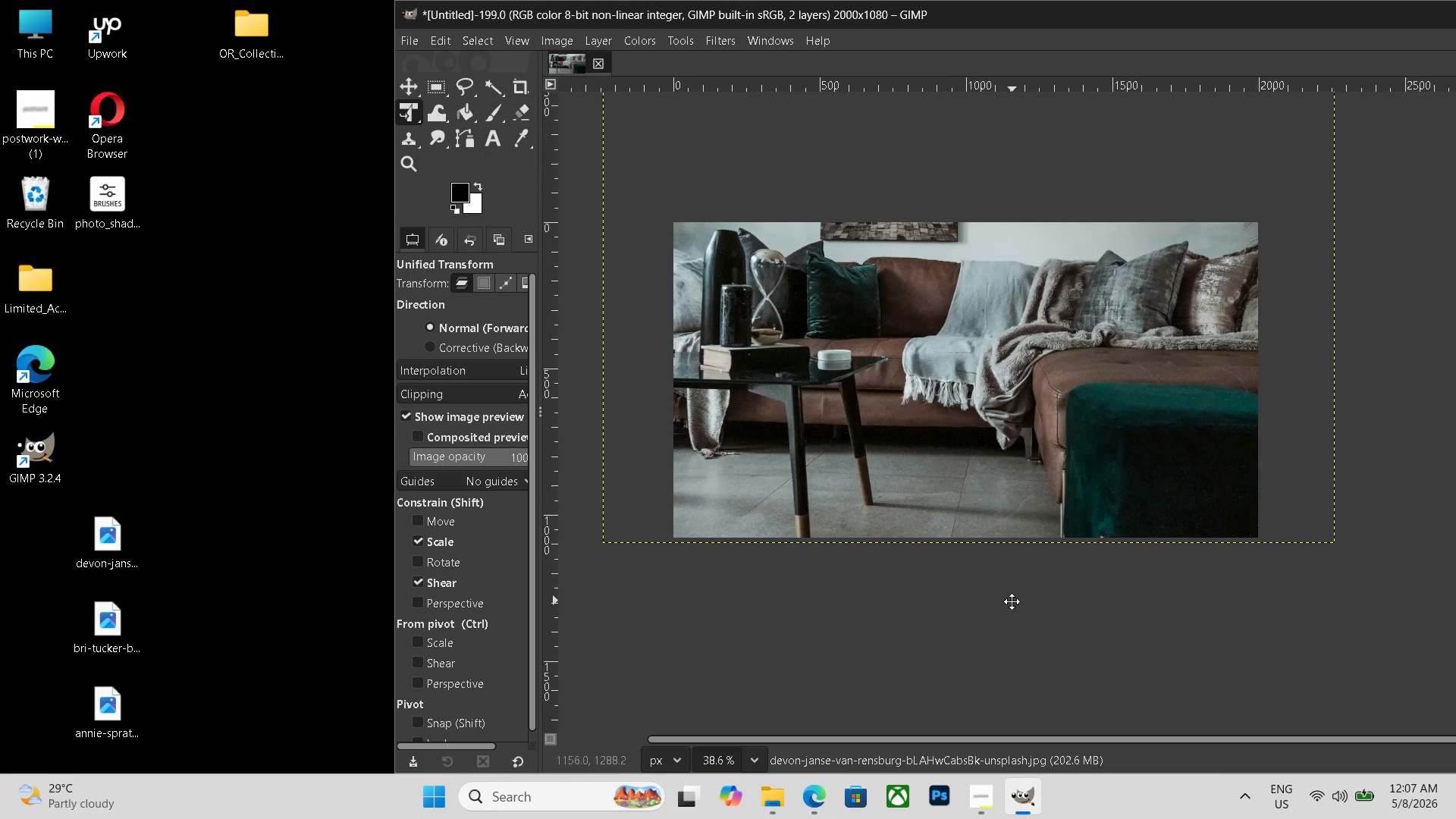 
left_click_drag(start_coordinate=[956, 573], to_coordinate=[1026, 591])
 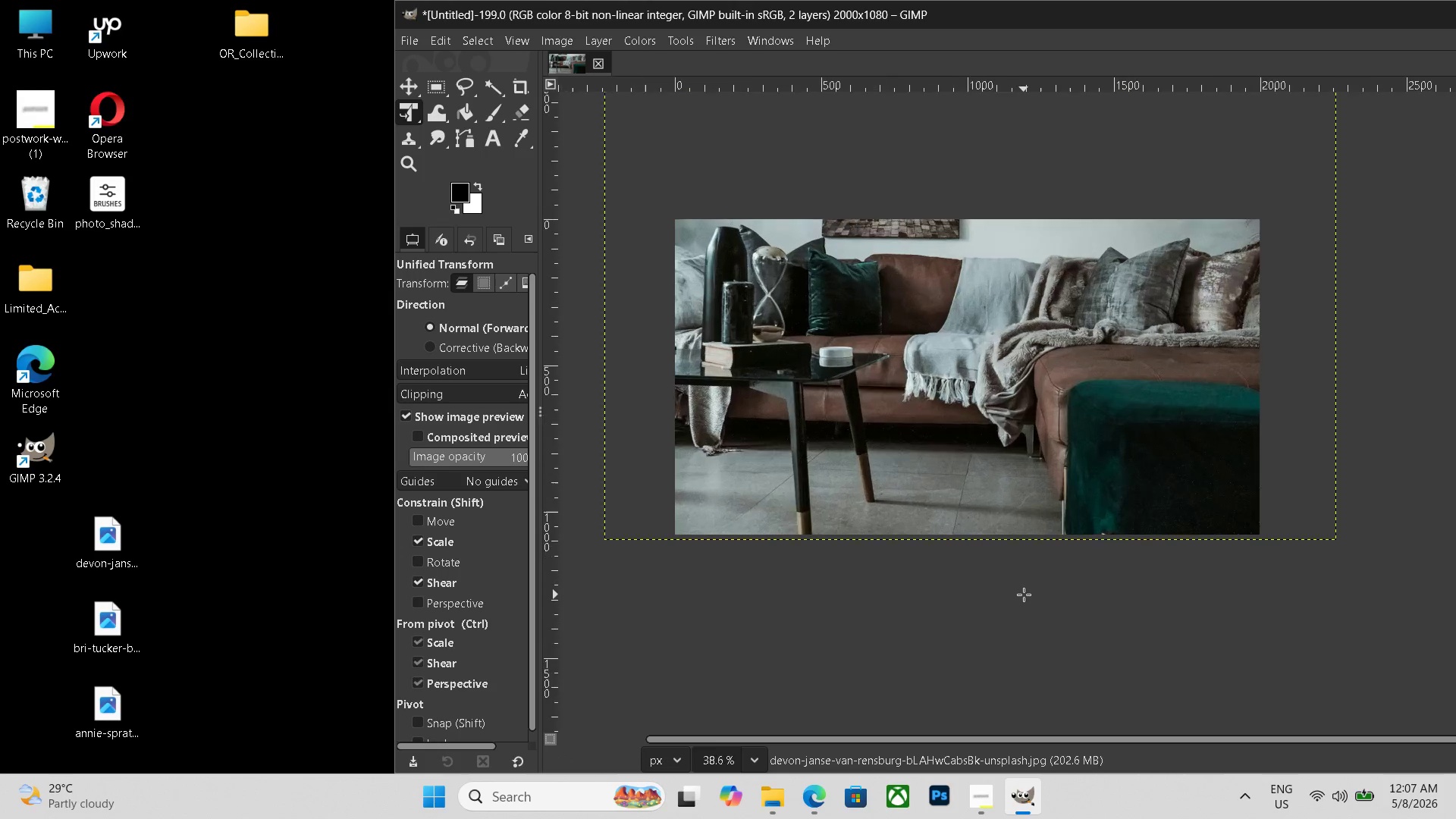 
key(Control+ControlLeft)
 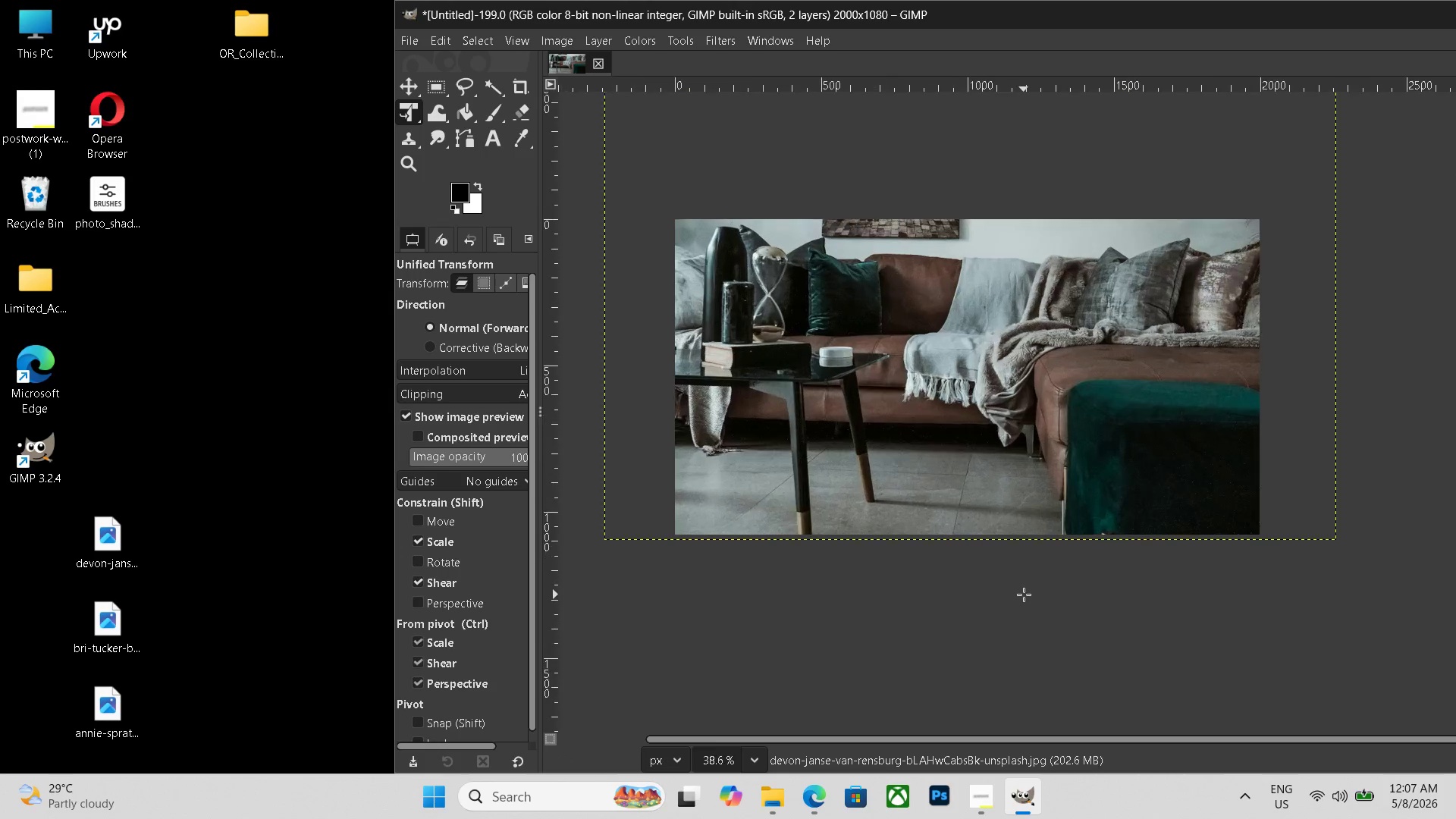 
scroll: coordinate [1024, 595], scroll_direction: up, amount: 4.0
 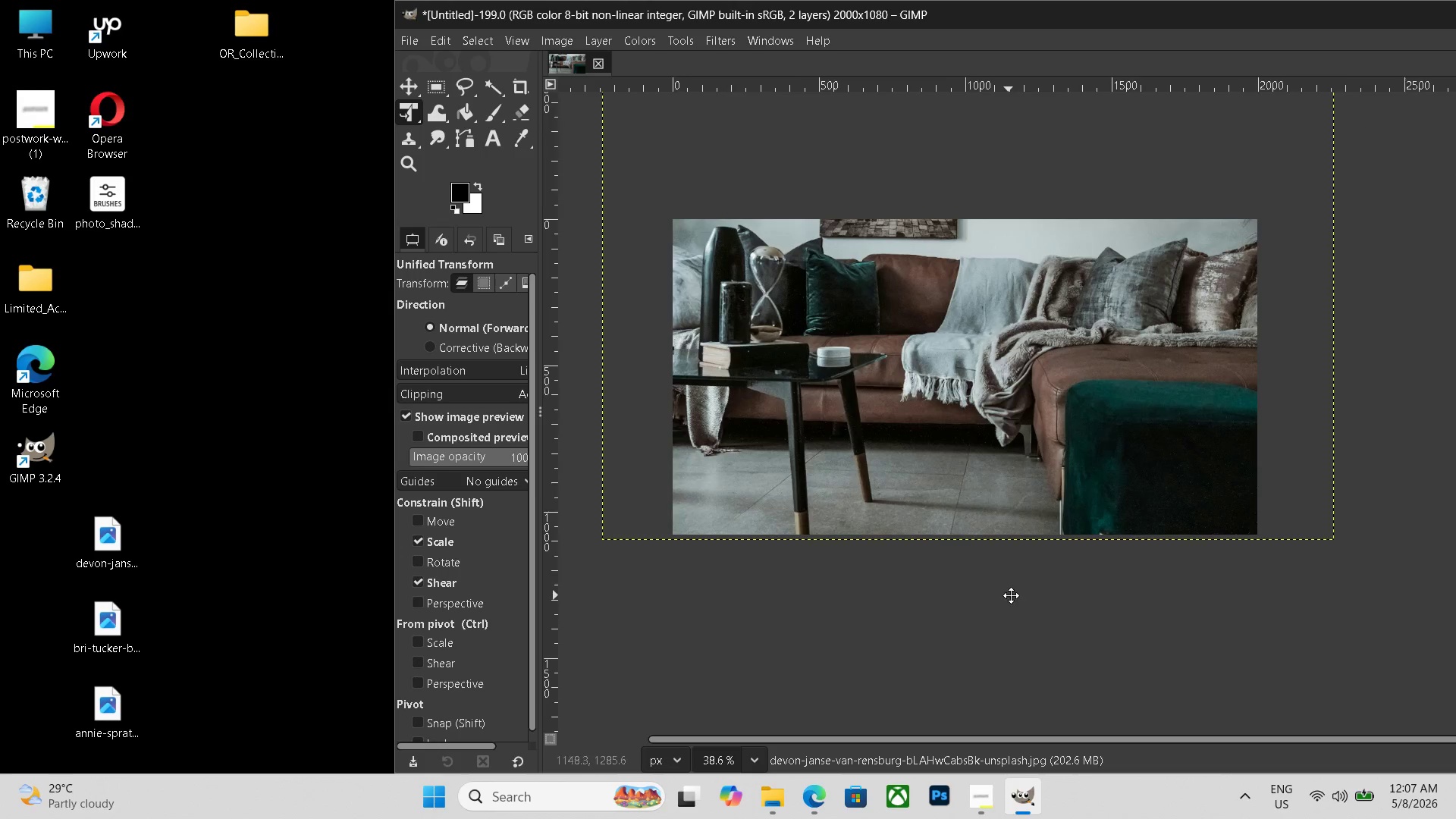 
hold_key(key=Space, duration=0.48)
 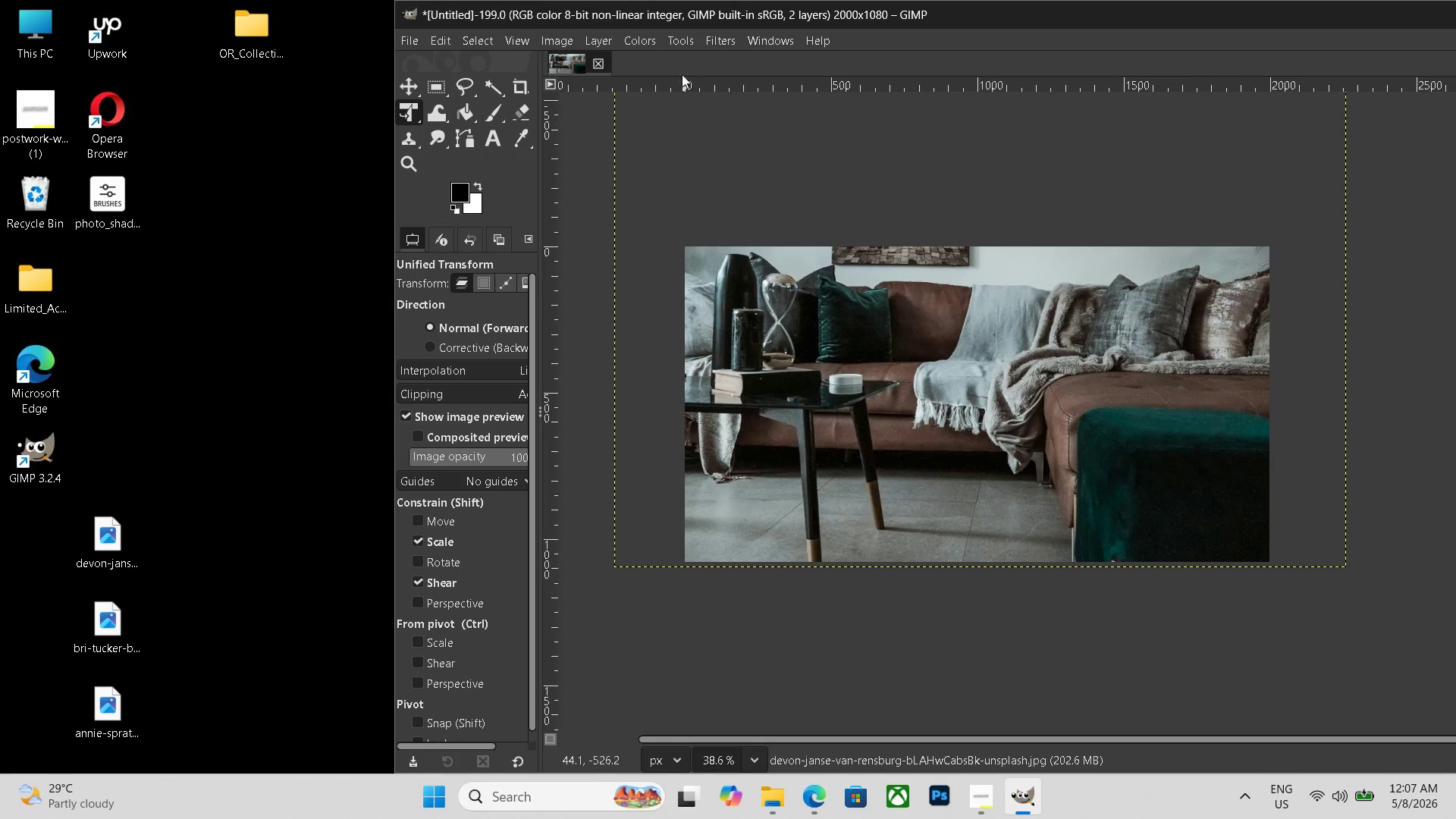 
left_click_drag(start_coordinate=[1011, 595], to_coordinate=[1023, 623])
 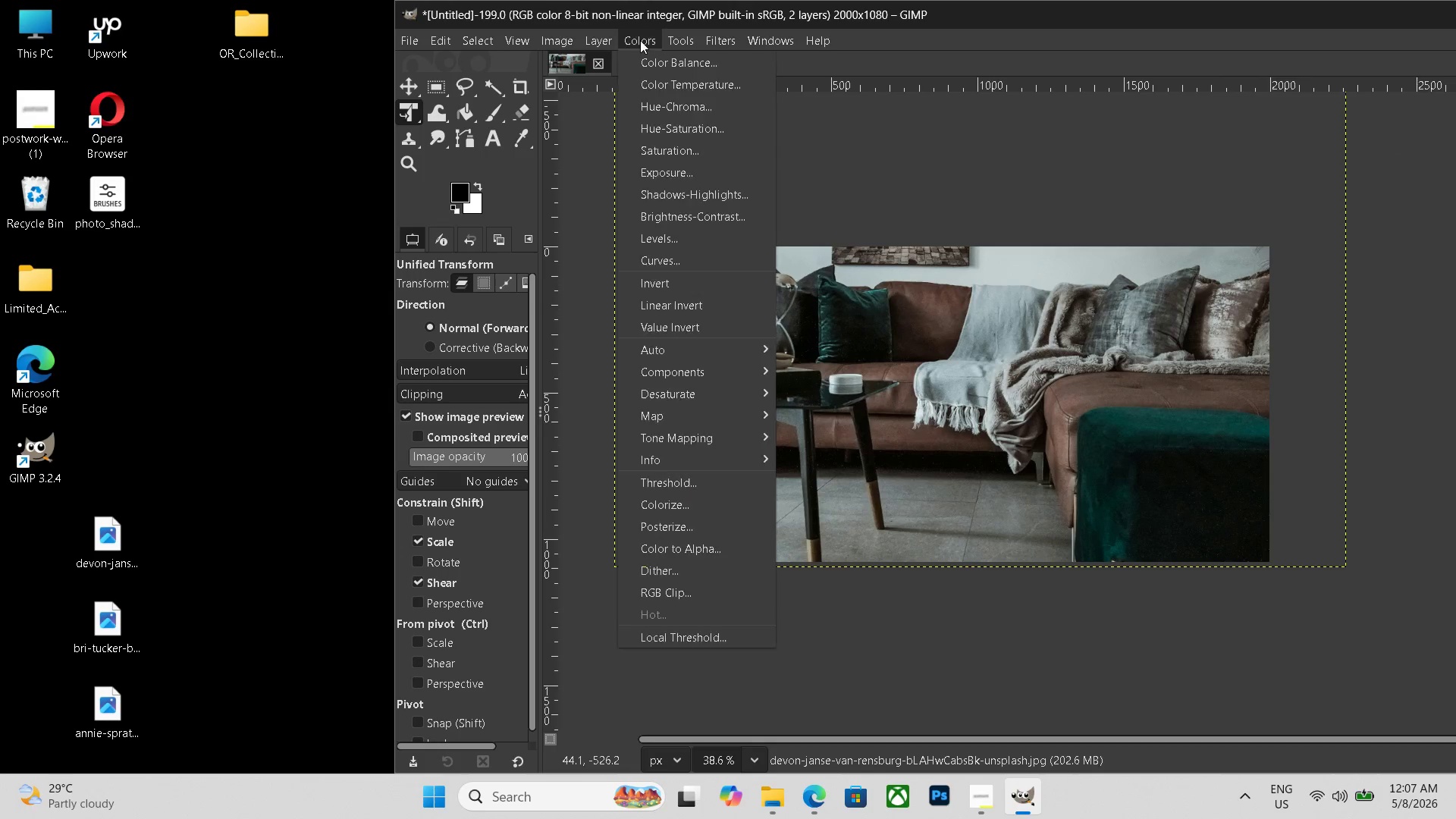 
left_click([640, 40])
 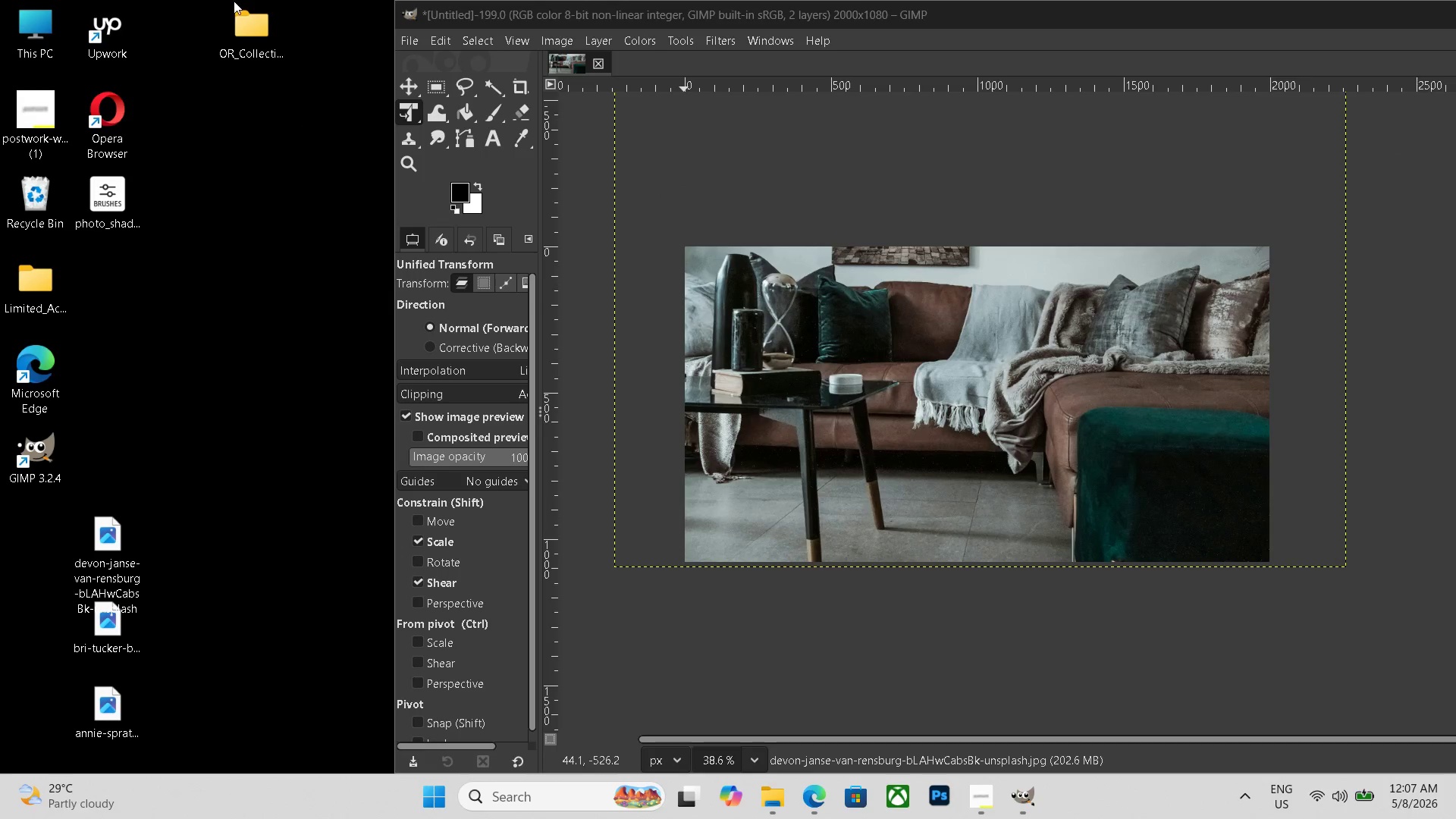 
double_click([250, 20])
 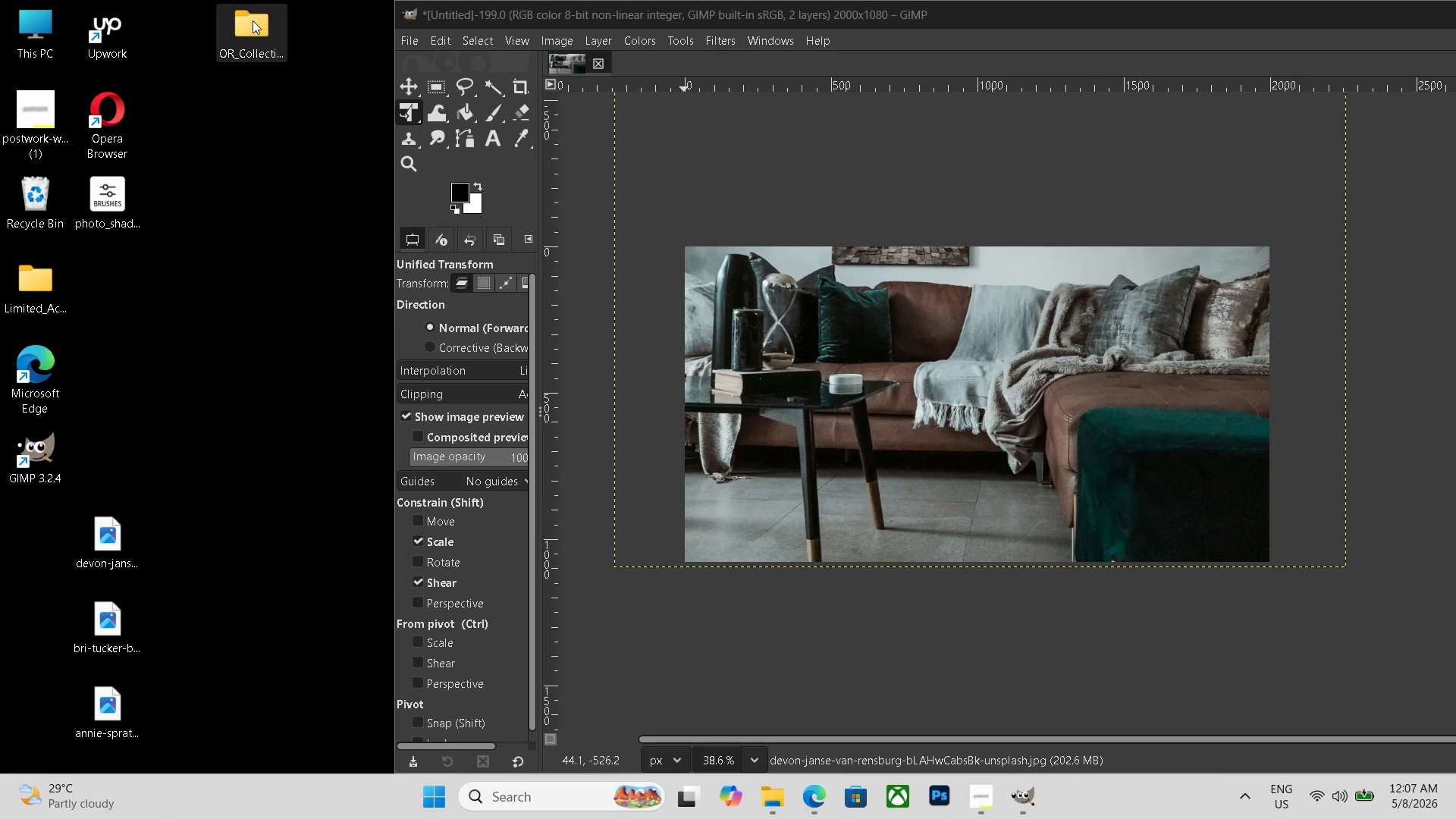 
triple_click([251, 20])
 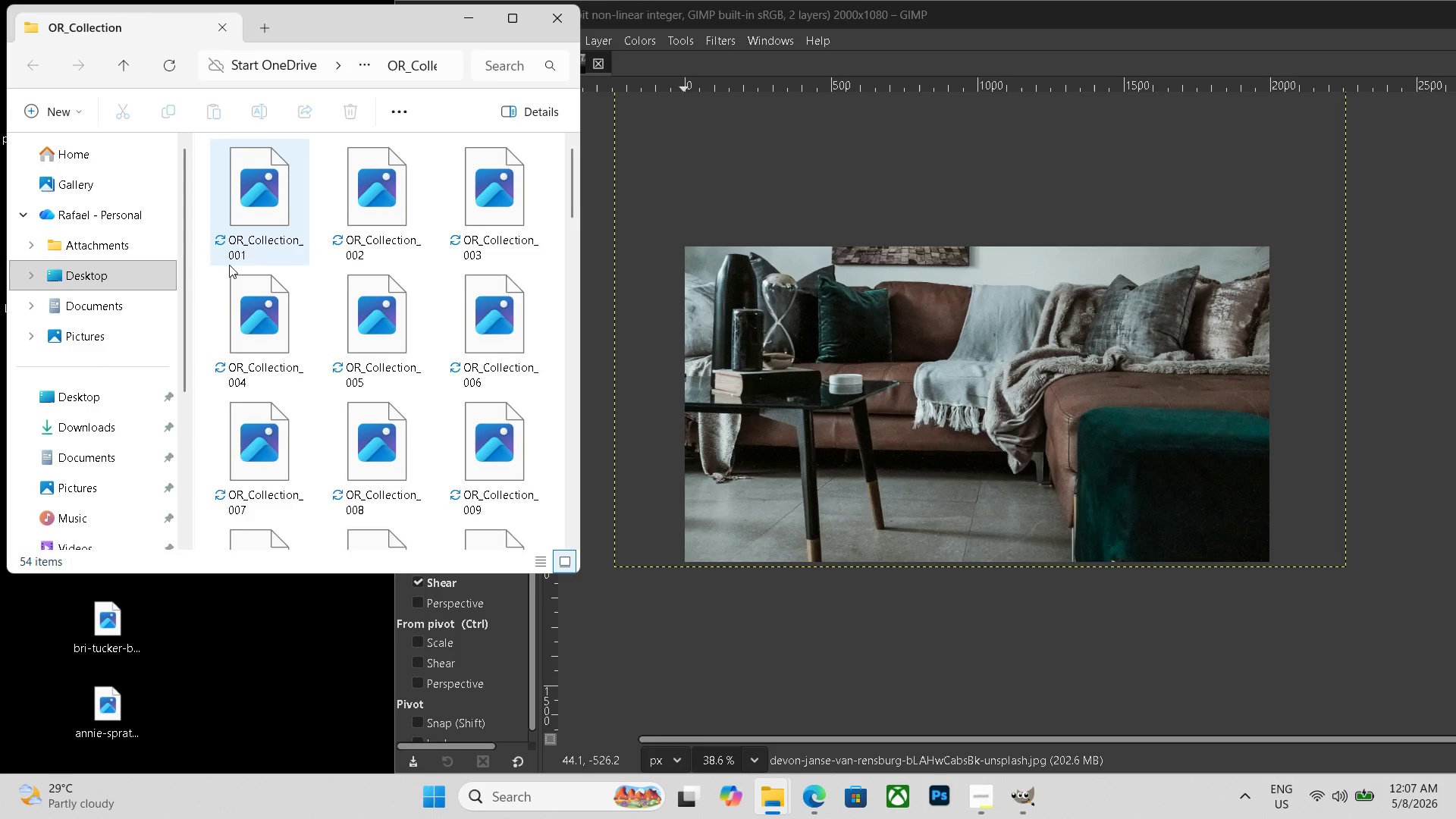 
scroll: coordinate [234, 306], scroll_direction: down, amount: 21.0
 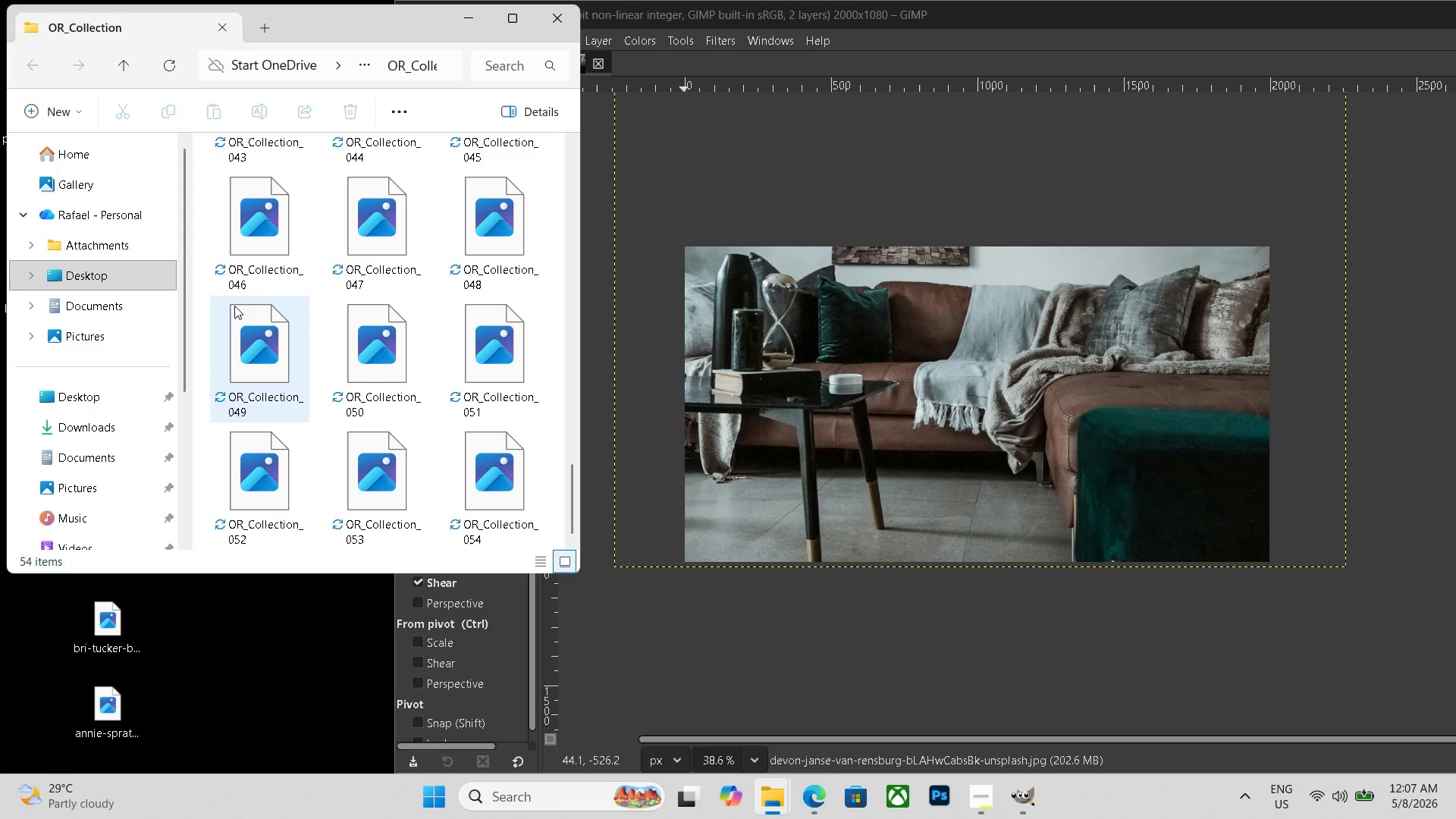 
key(Escape)
 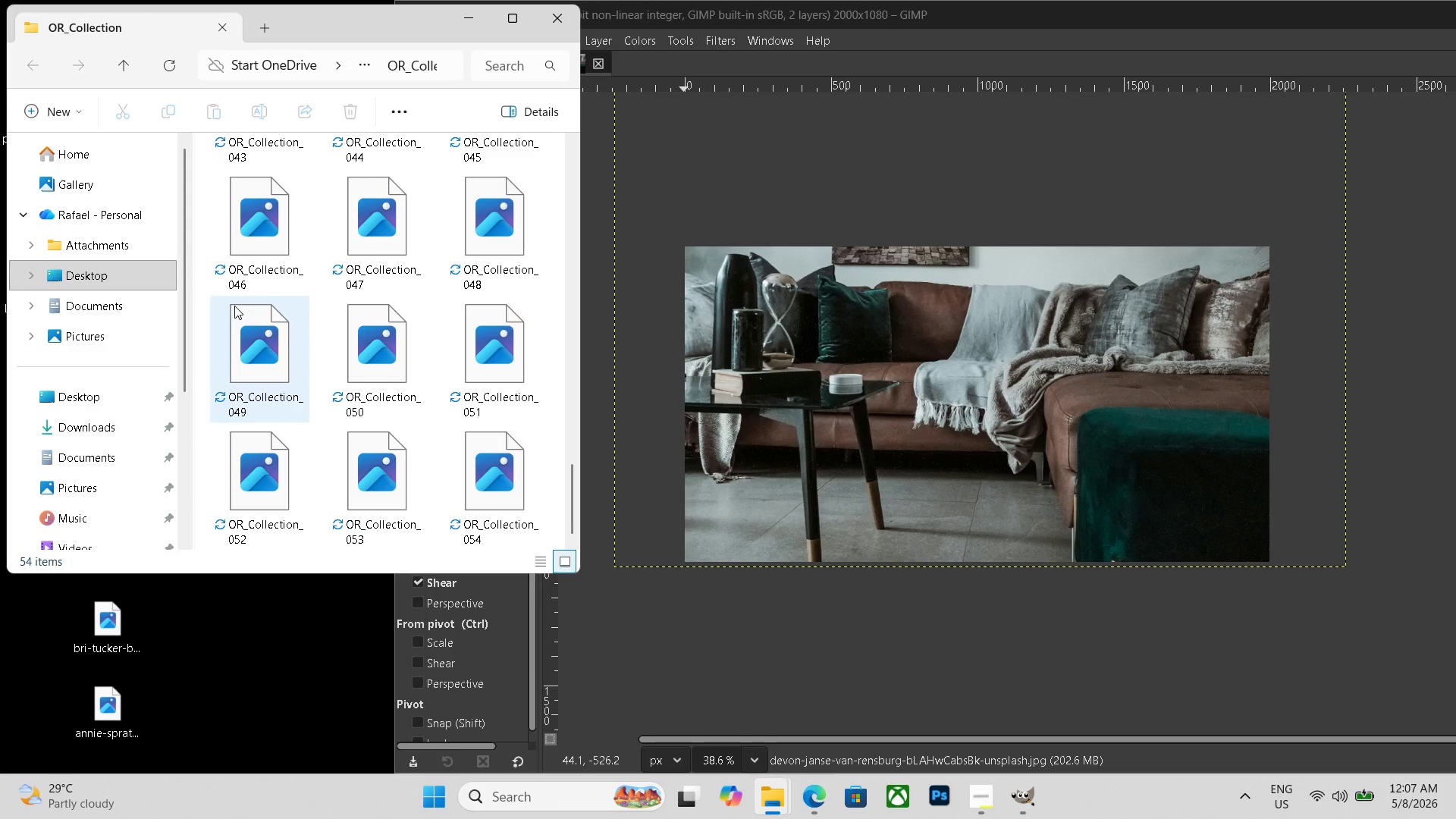 
key(Backquote)
 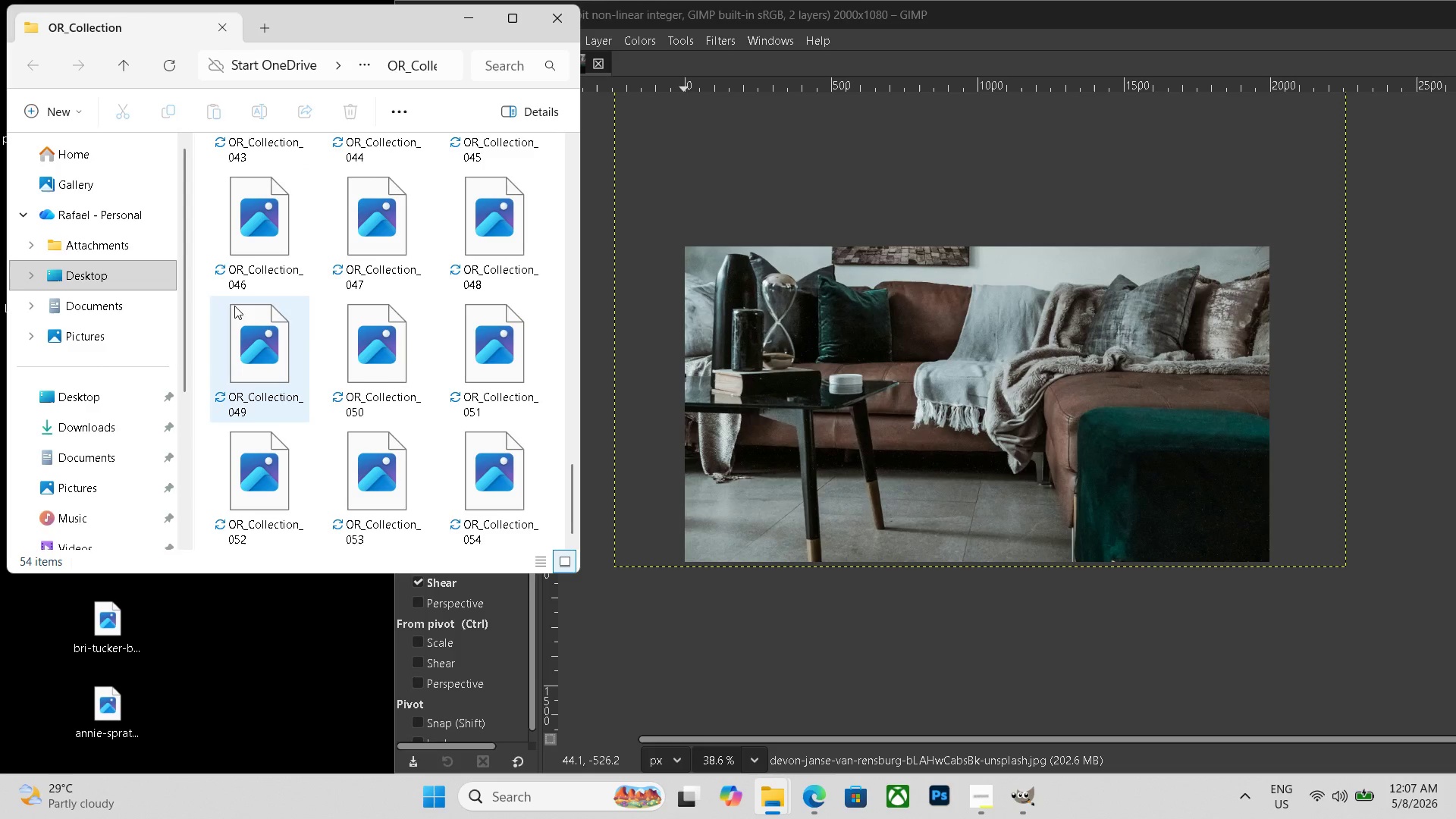 
key(Escape)
 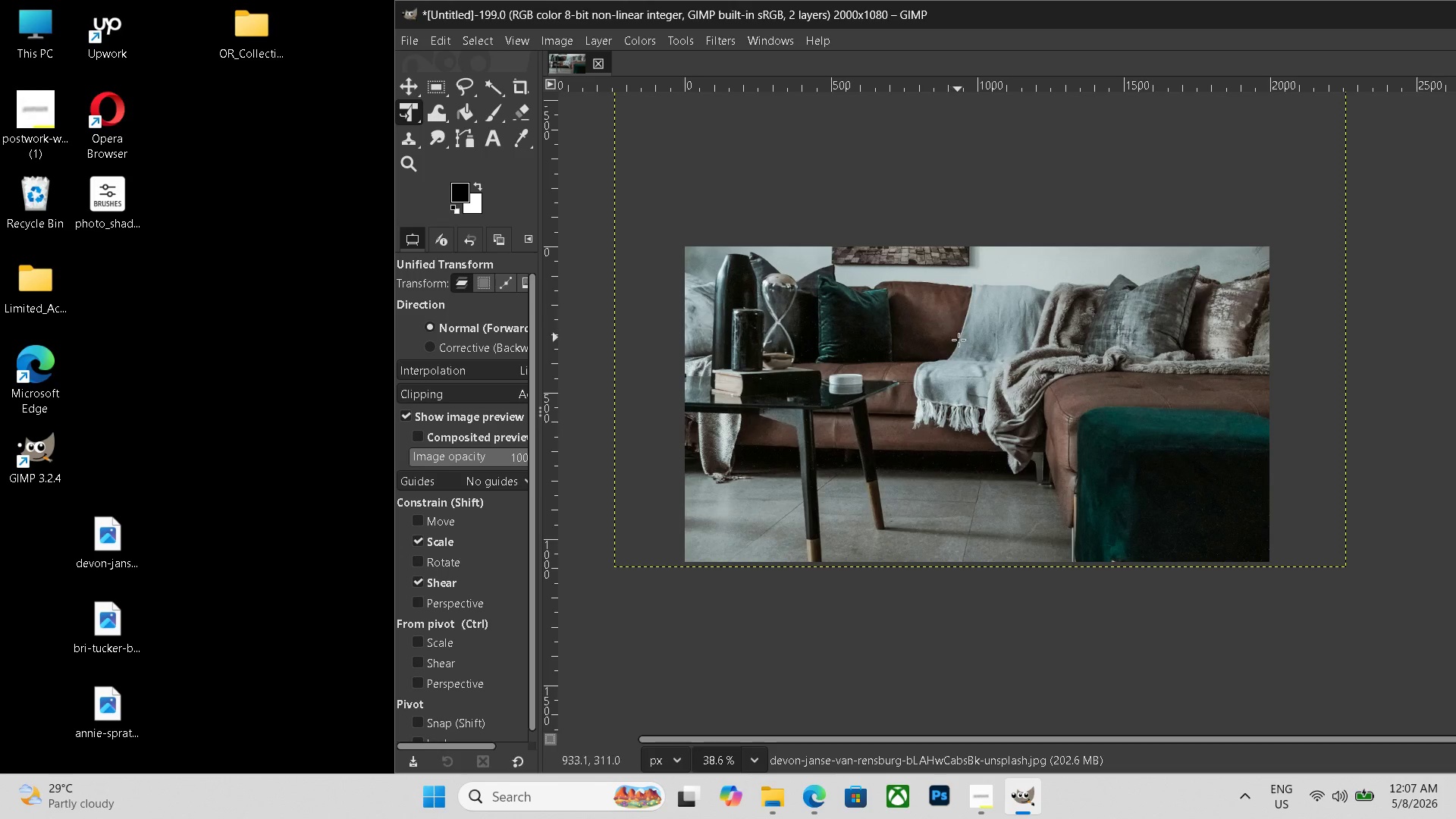 
key(Control+ControlLeft)
 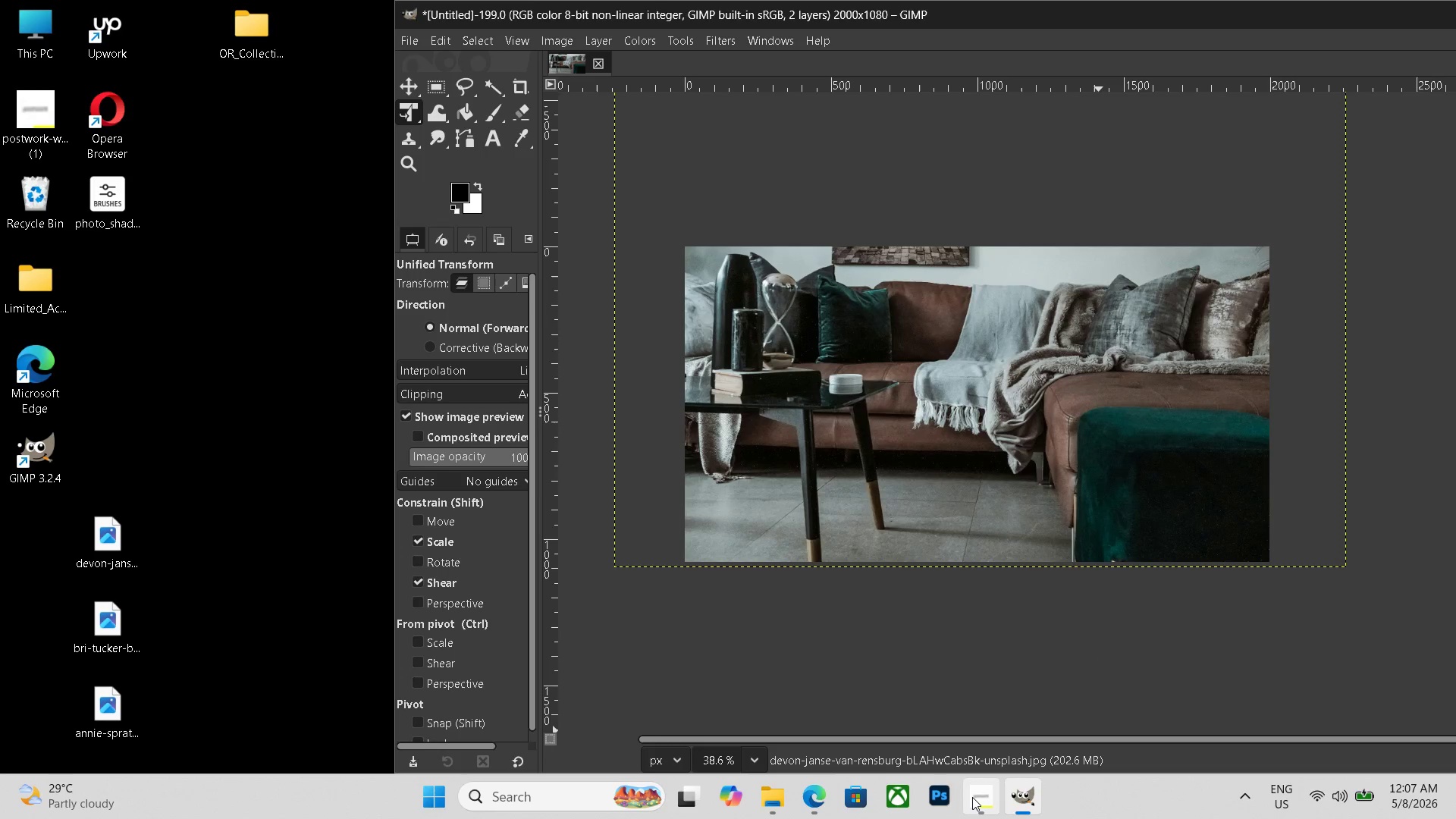 
left_click([972, 799])